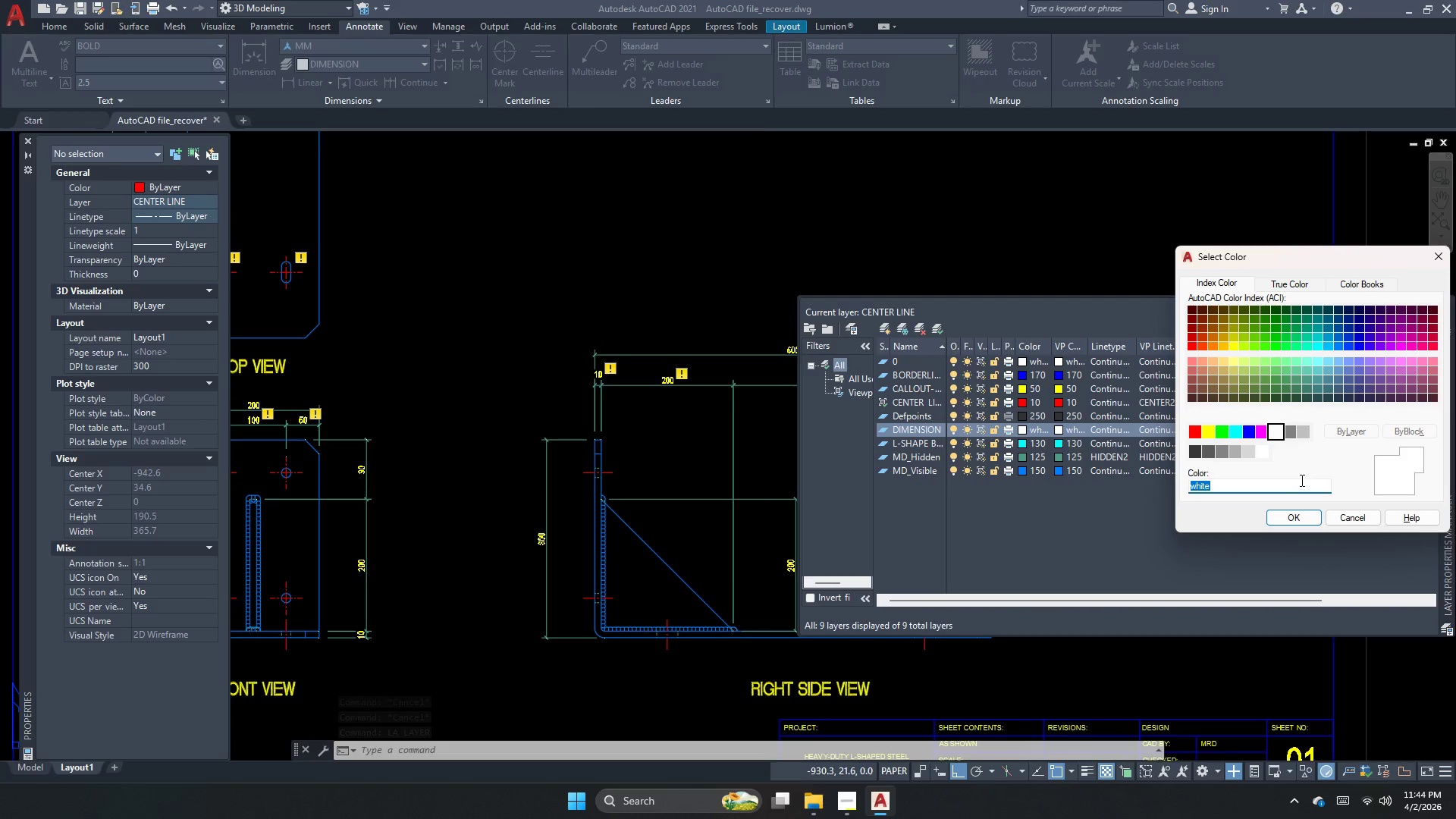 
key(Numpad1)
 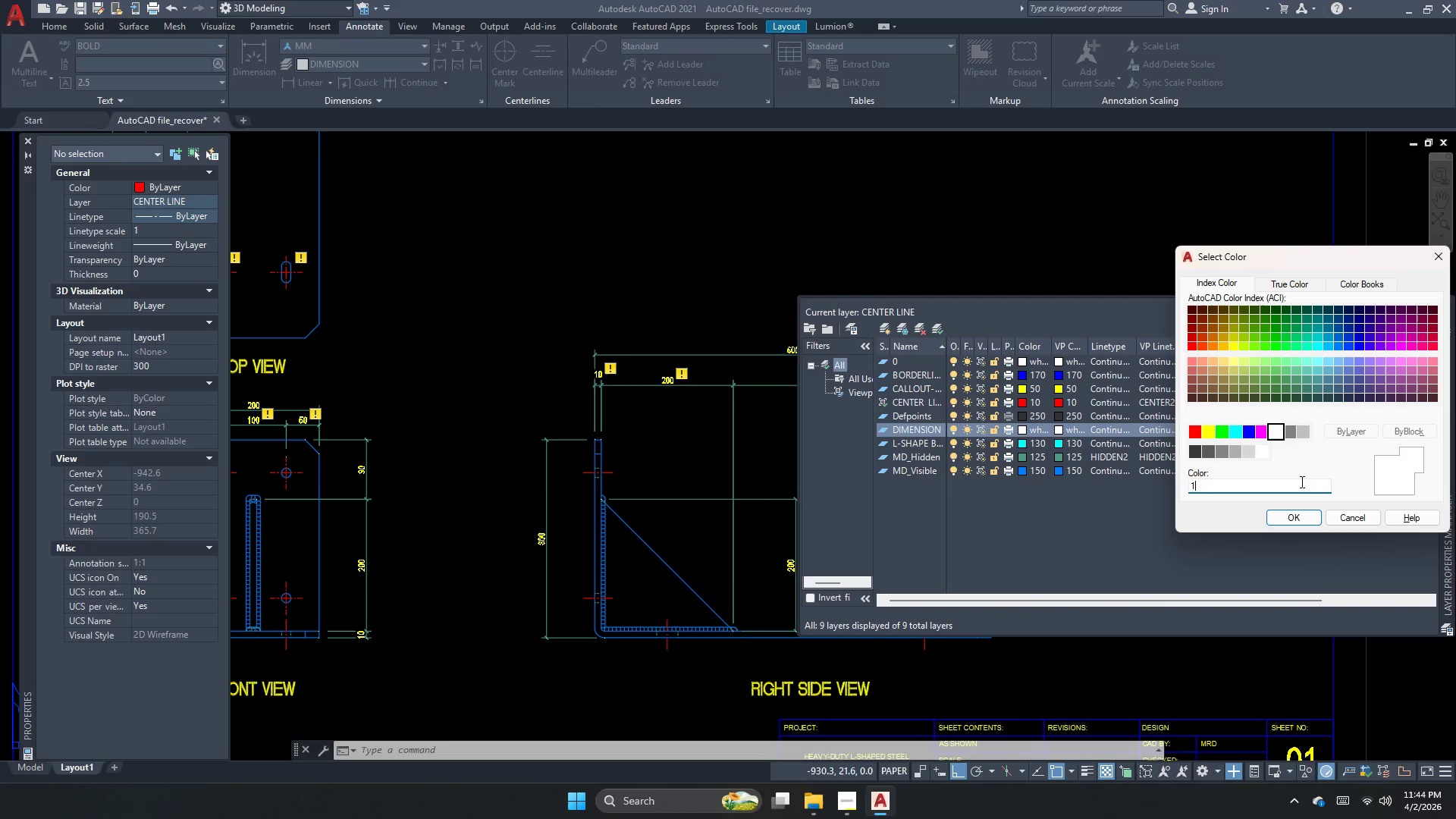 
key(Numpad2)
 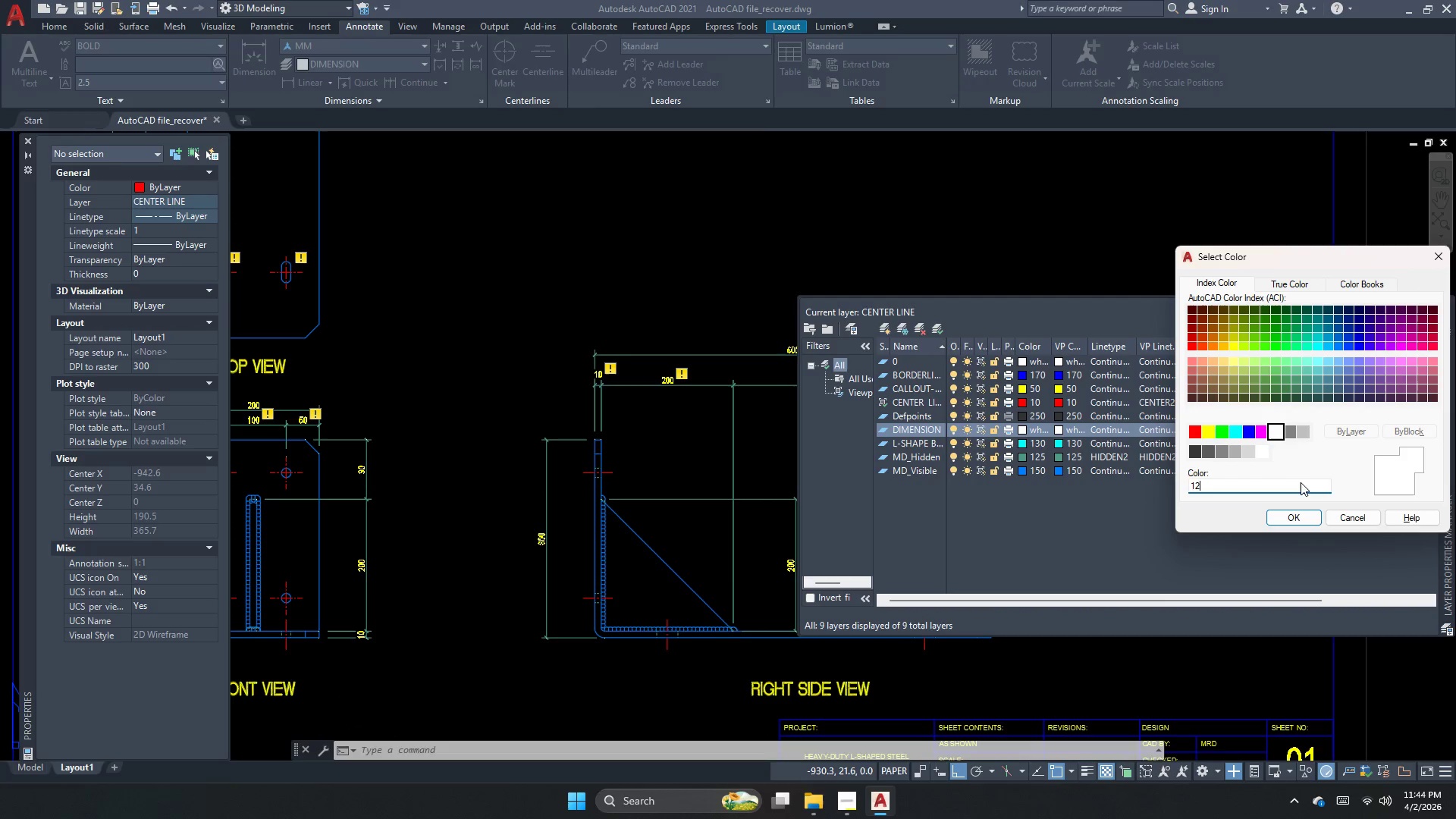 
key(Numpad5)
 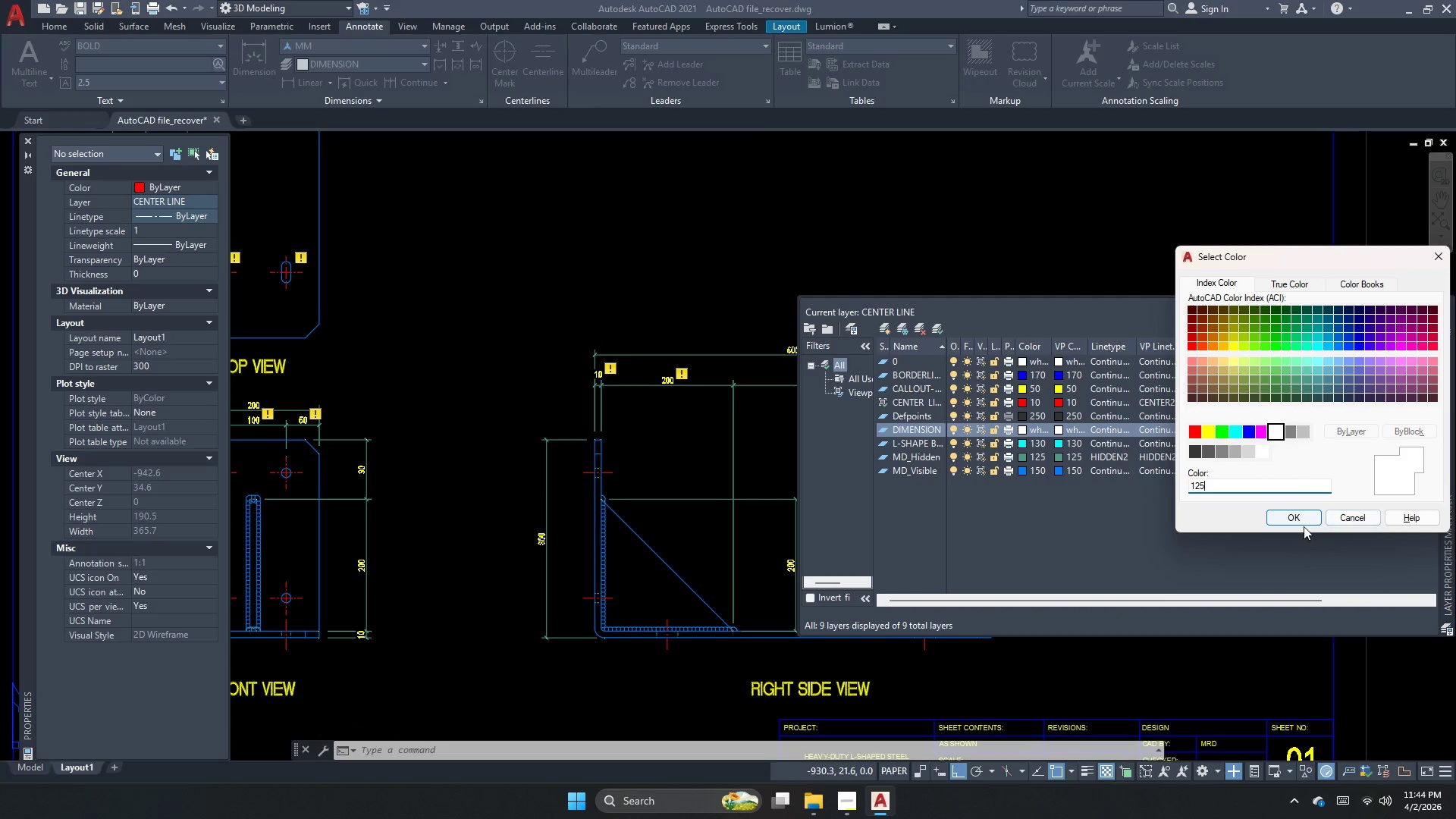 
left_click([1298, 519])
 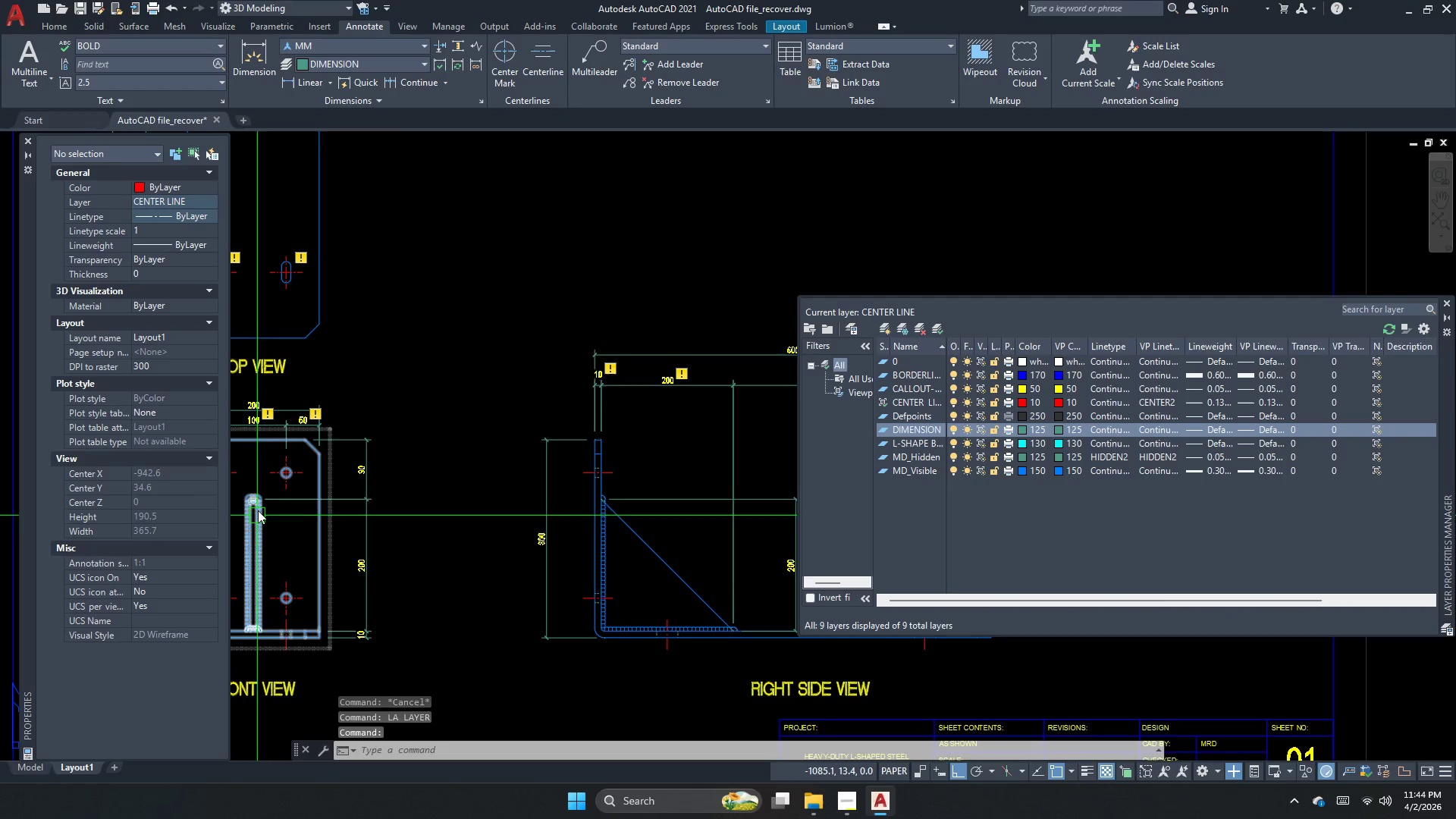 
key(Escape)
 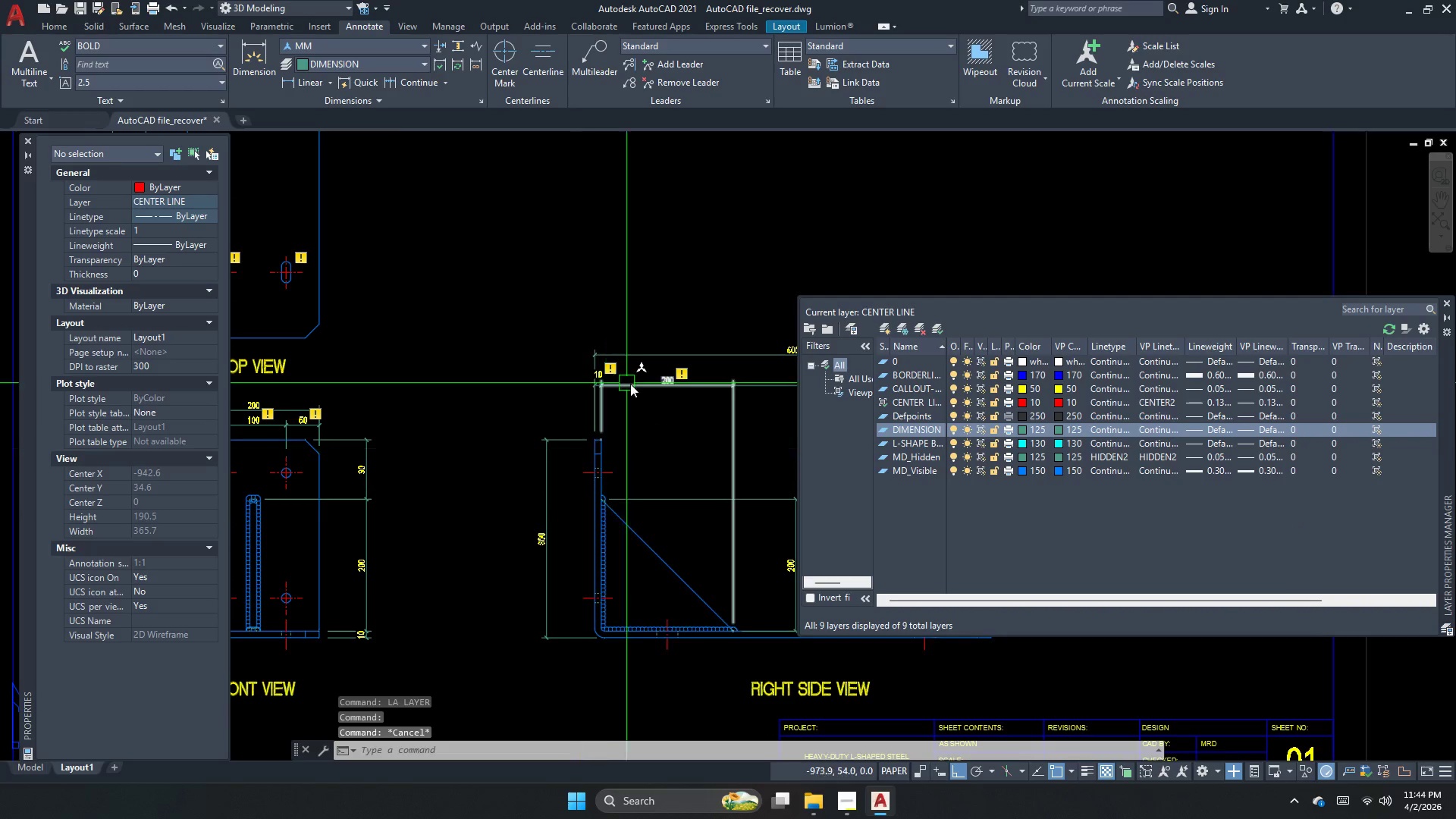 
left_click([635, 384])
 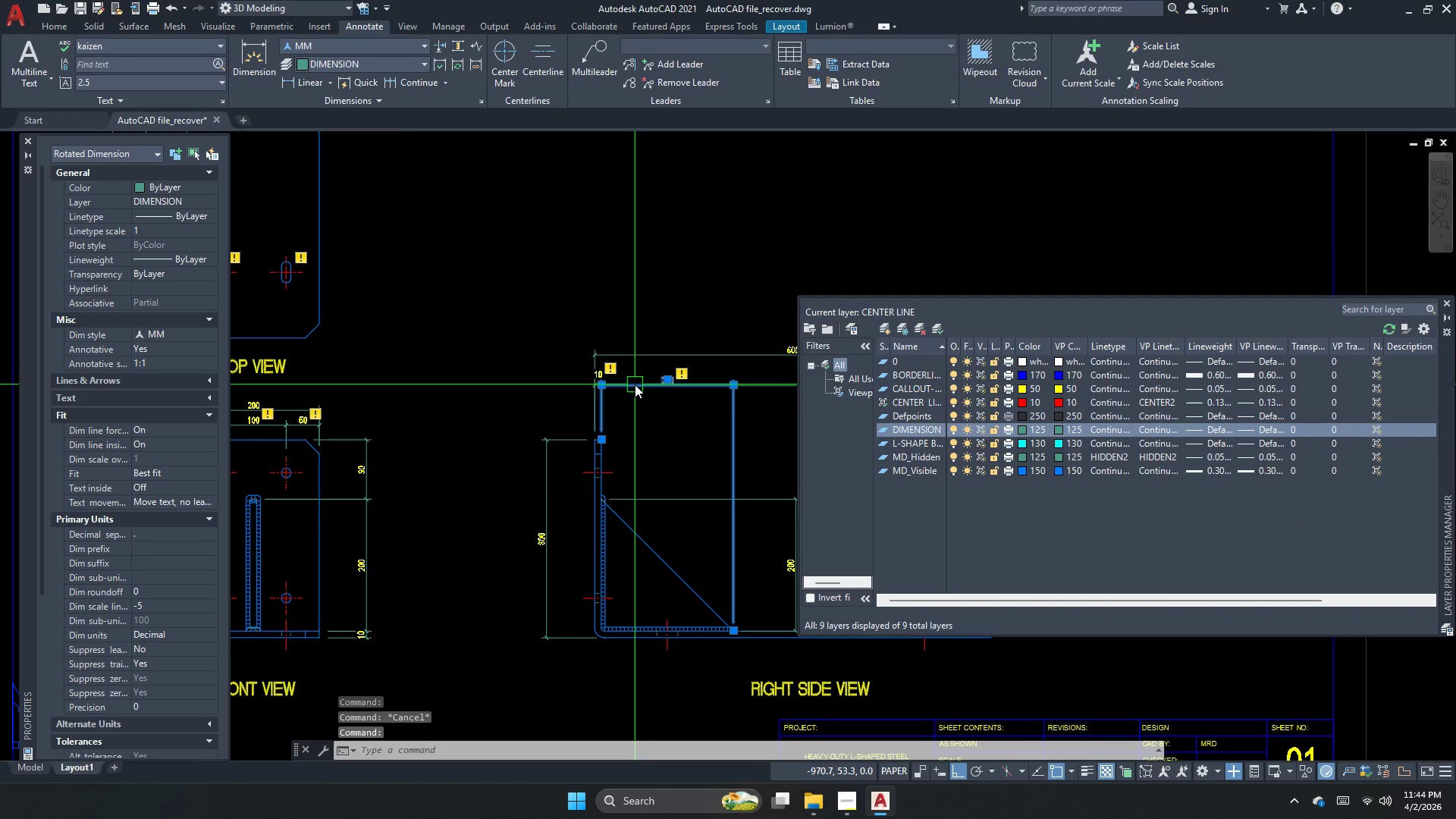 
scroll: coordinate [61, 309], scroll_direction: down, amount: 2.0
 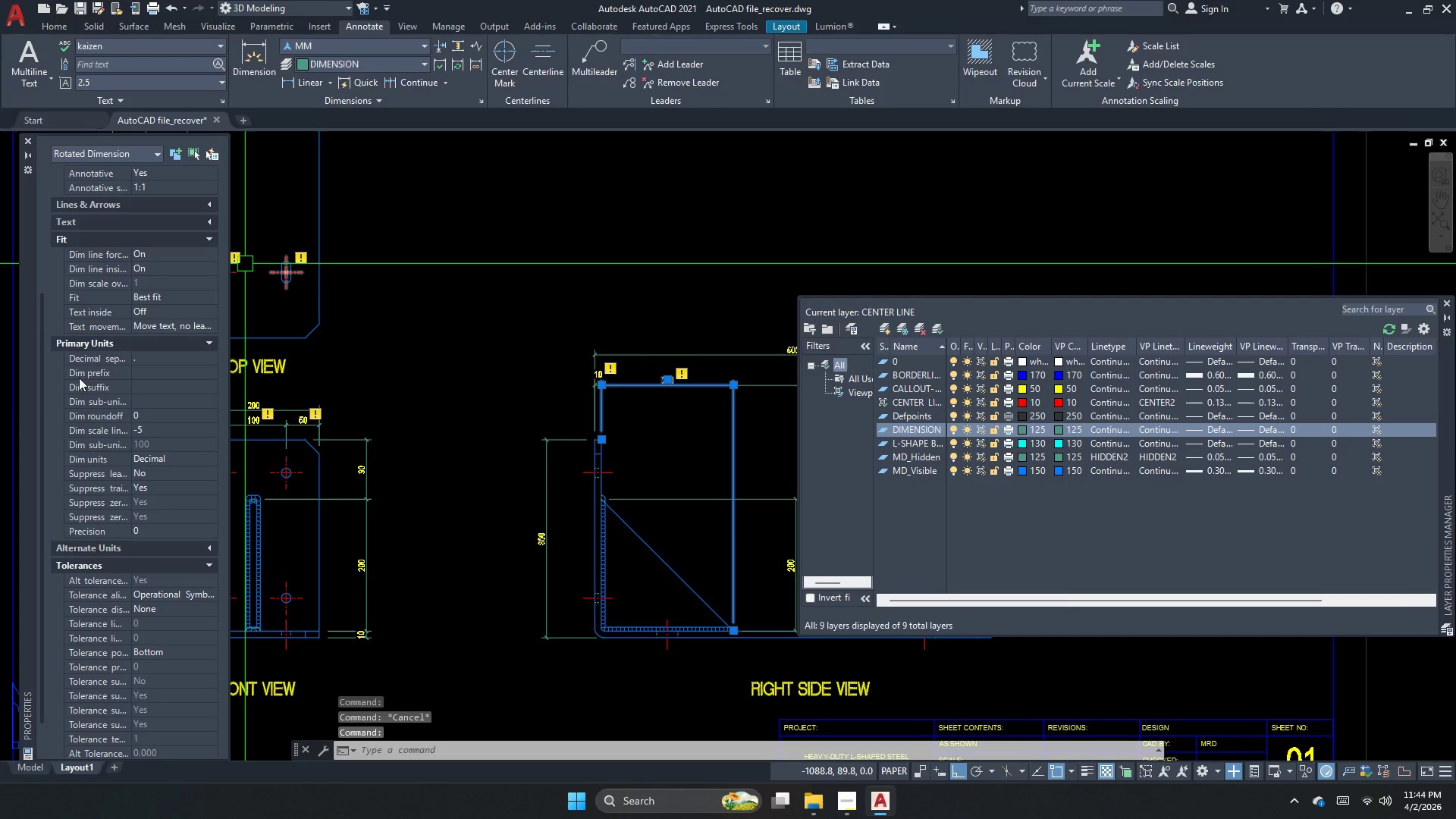 
scroll: coordinate [129, 370], scroll_direction: up, amount: 5.0
 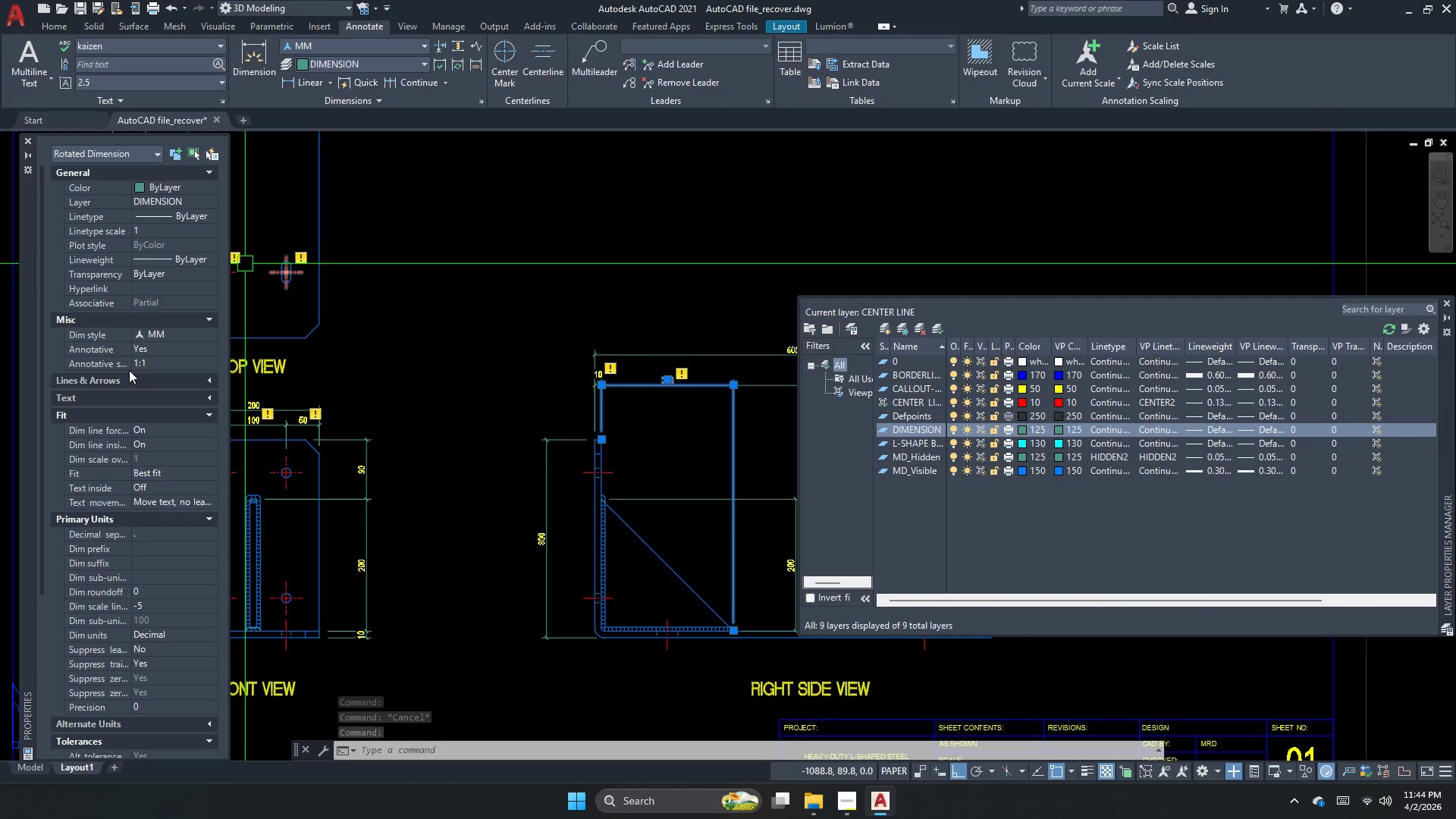 
scroll: coordinate [131, 388], scroll_direction: down, amount: 11.0
 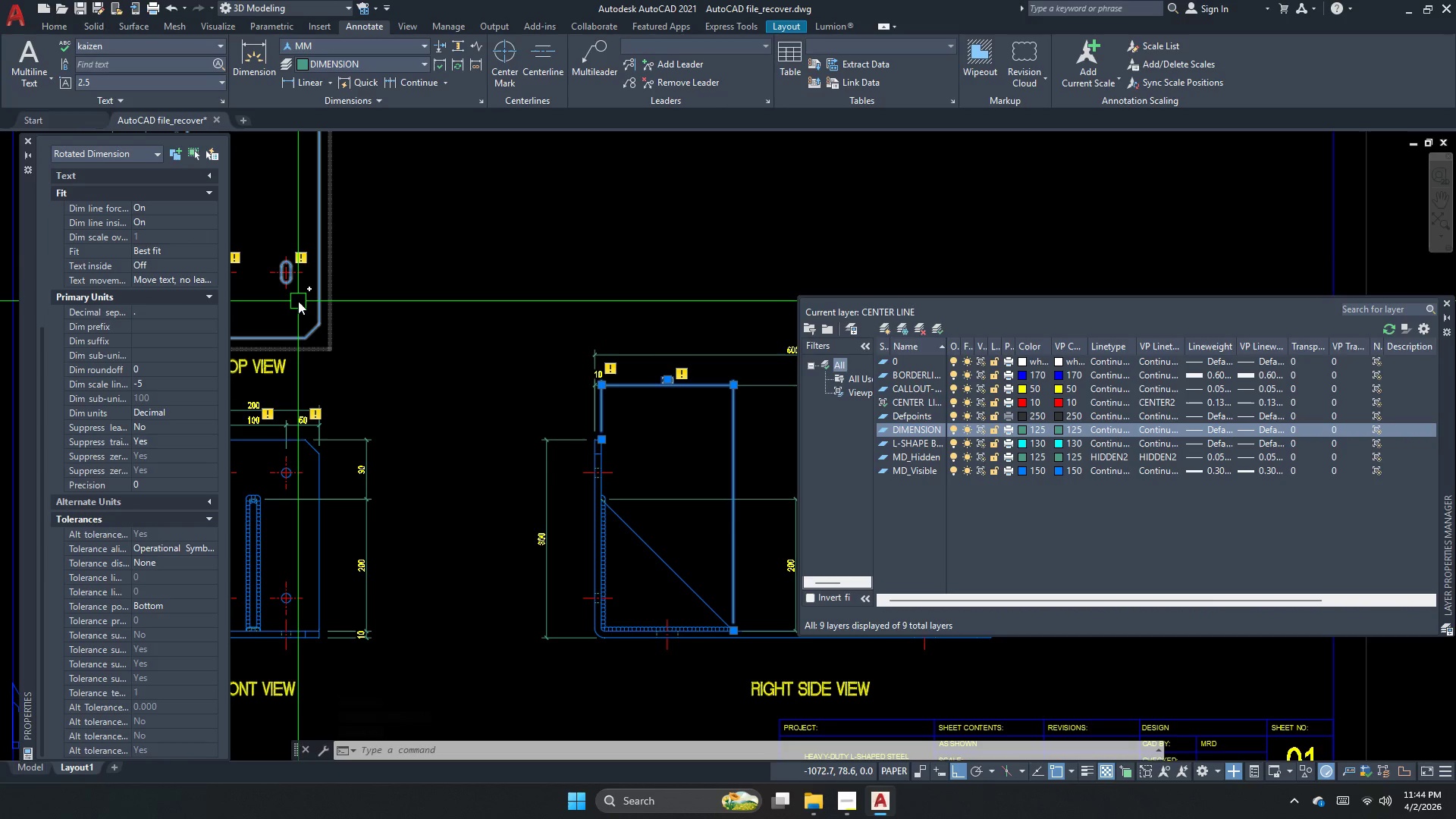 
key(Escape)
 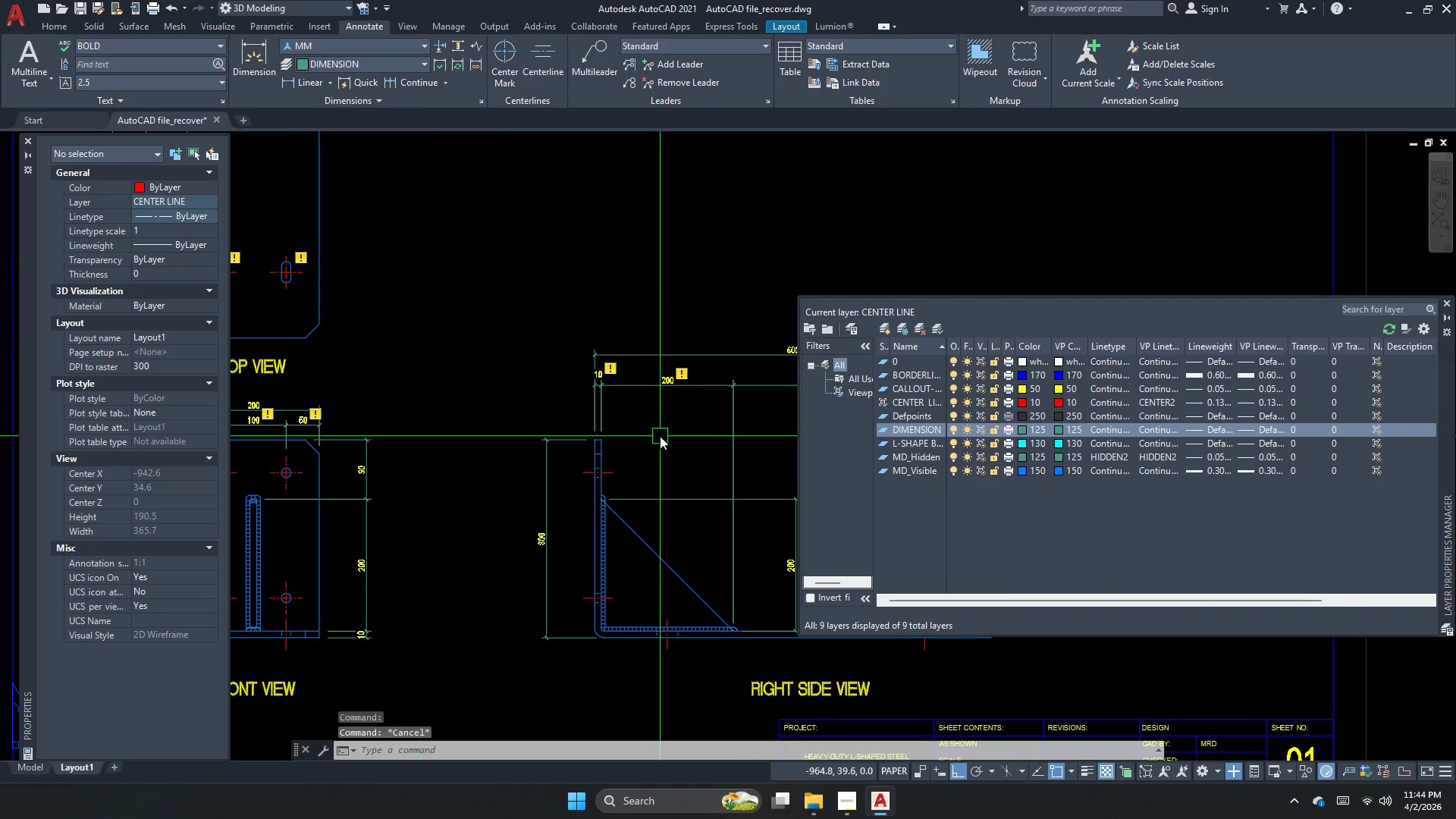 
key(Escape)
 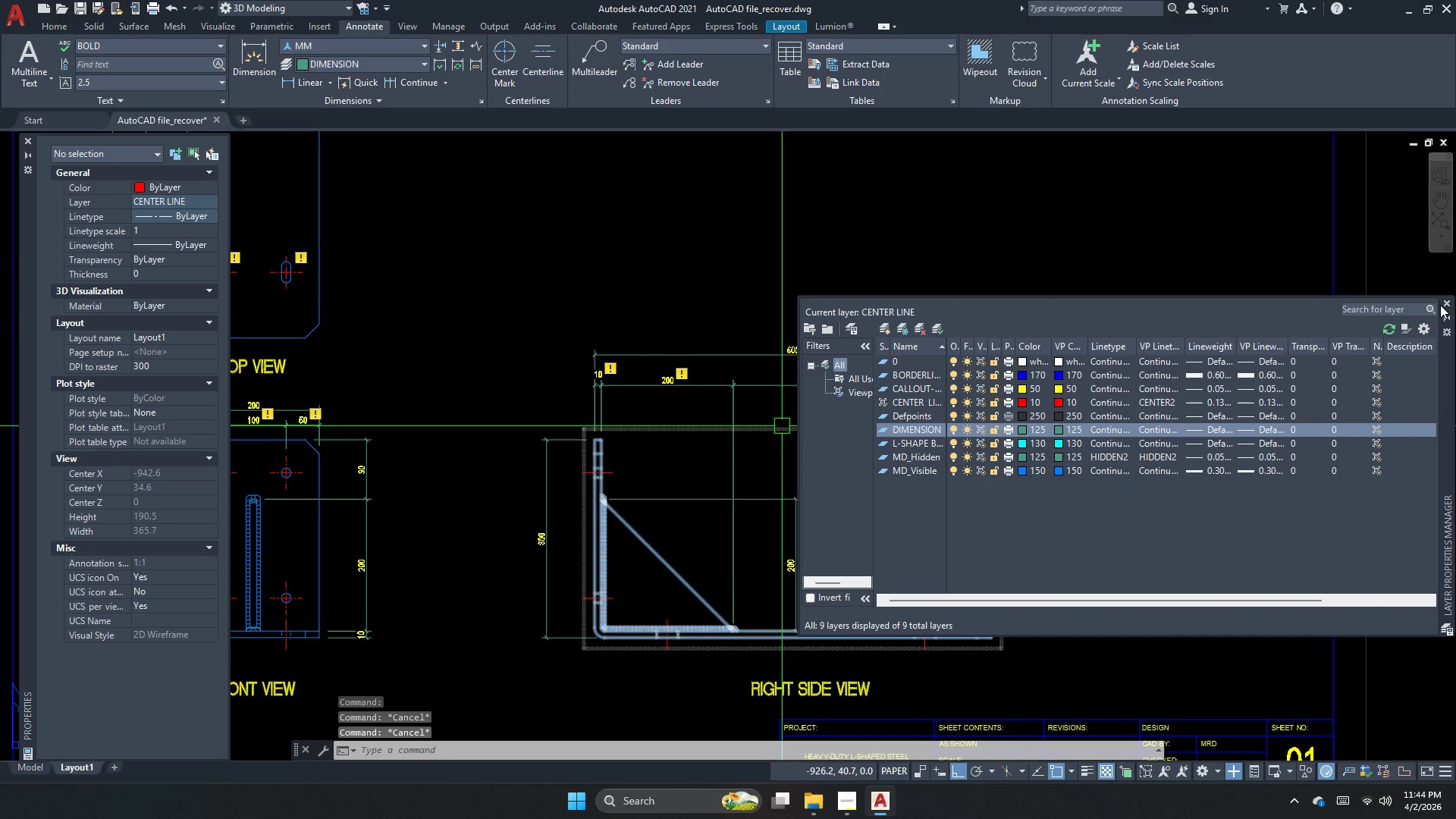 
left_click([1444, 304])
 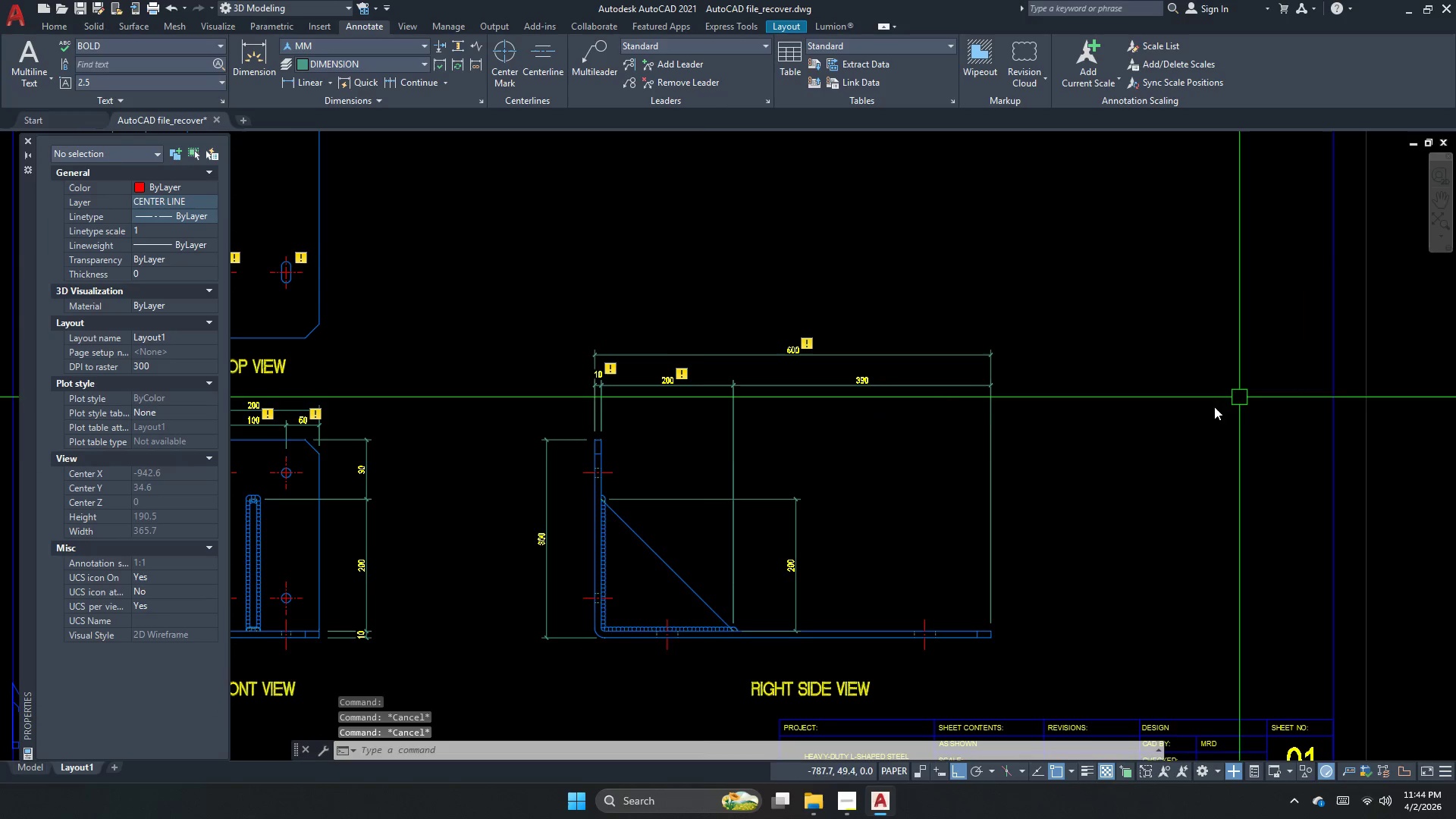 
key(Escape)
 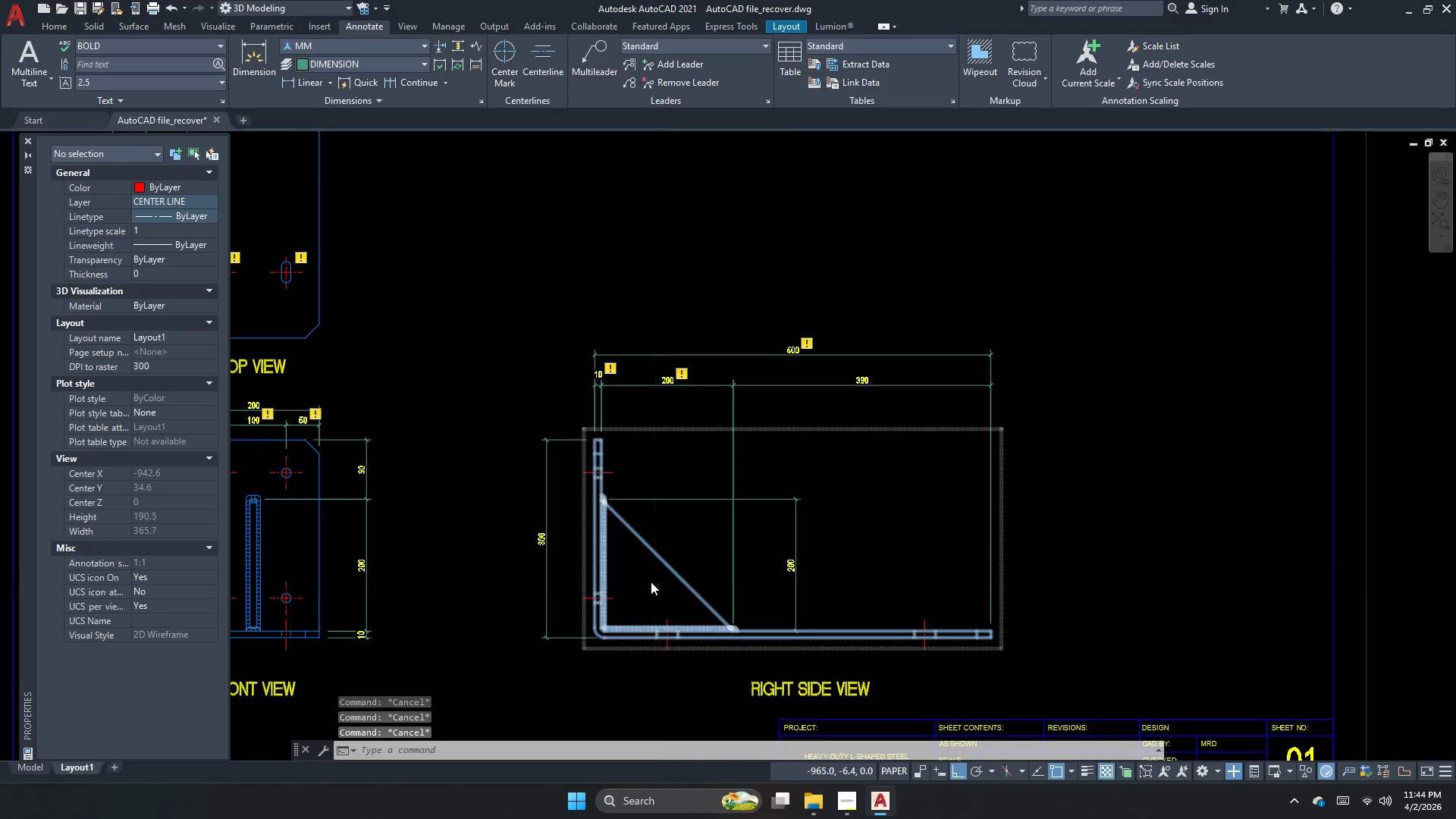 
scroll: coordinate [660, 570], scroll_direction: up, amount: 1.0
 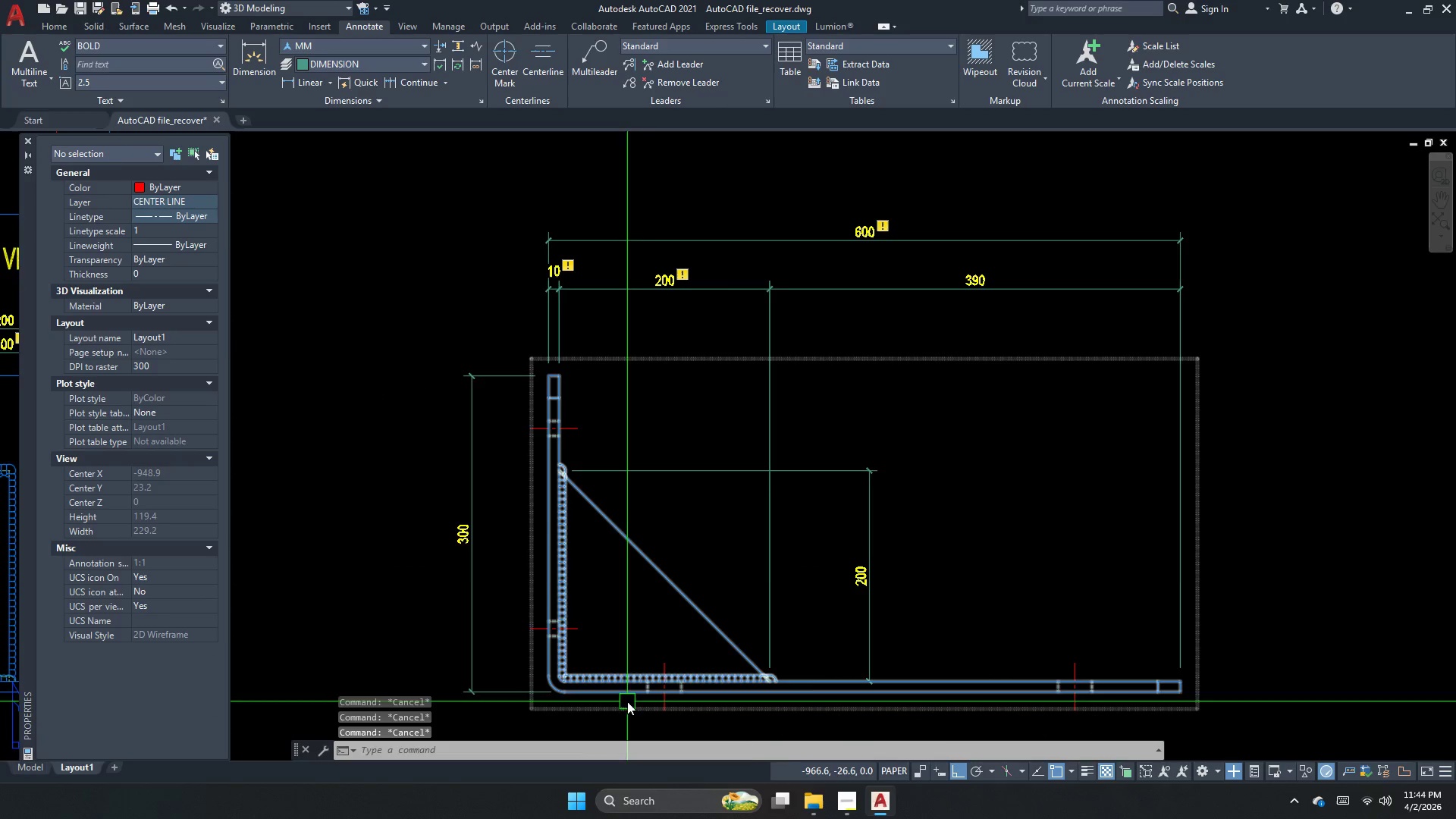 
scroll: coordinate [577, 503], scroll_direction: down, amount: 1.0
 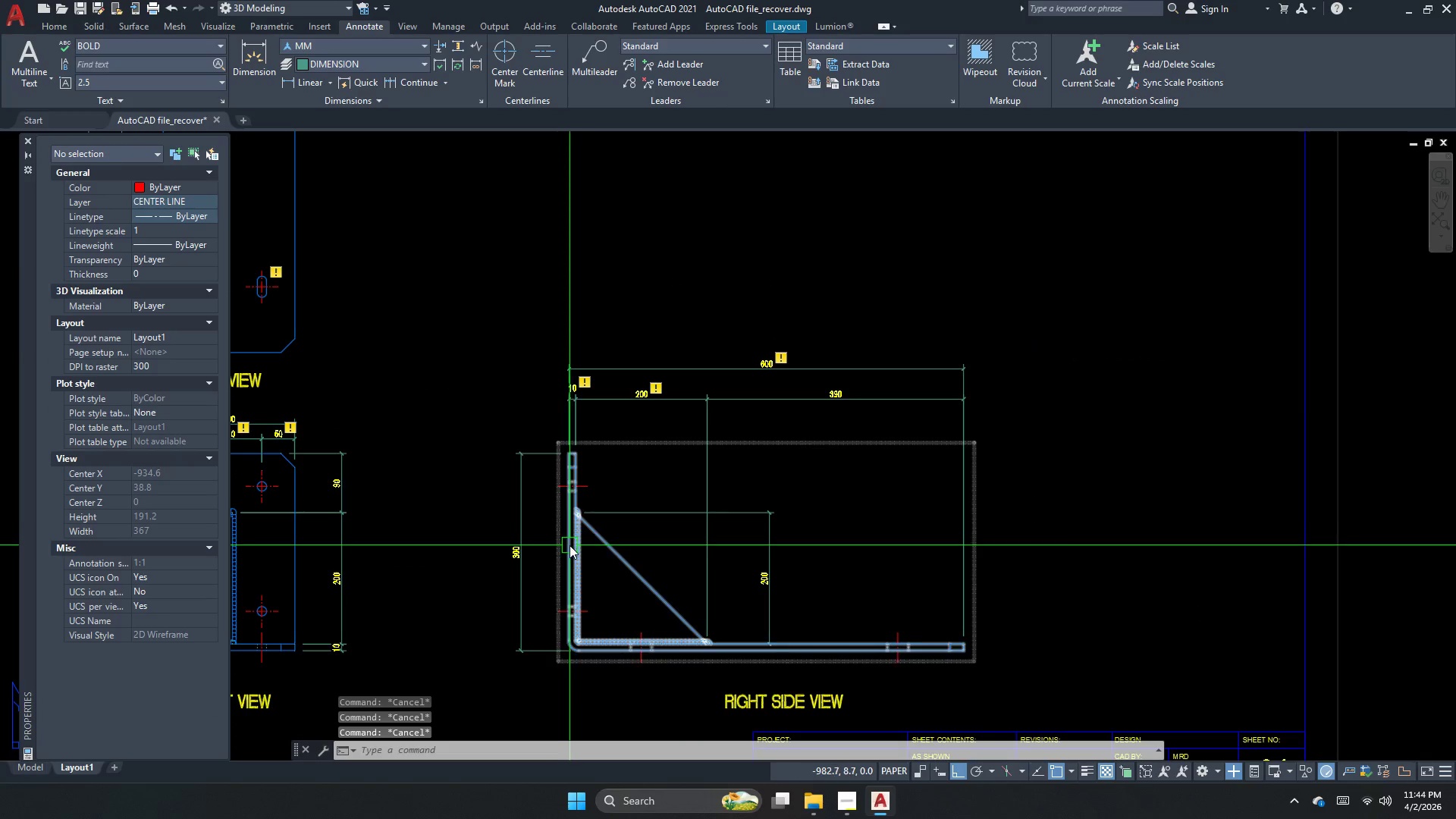 
key(Escape)
 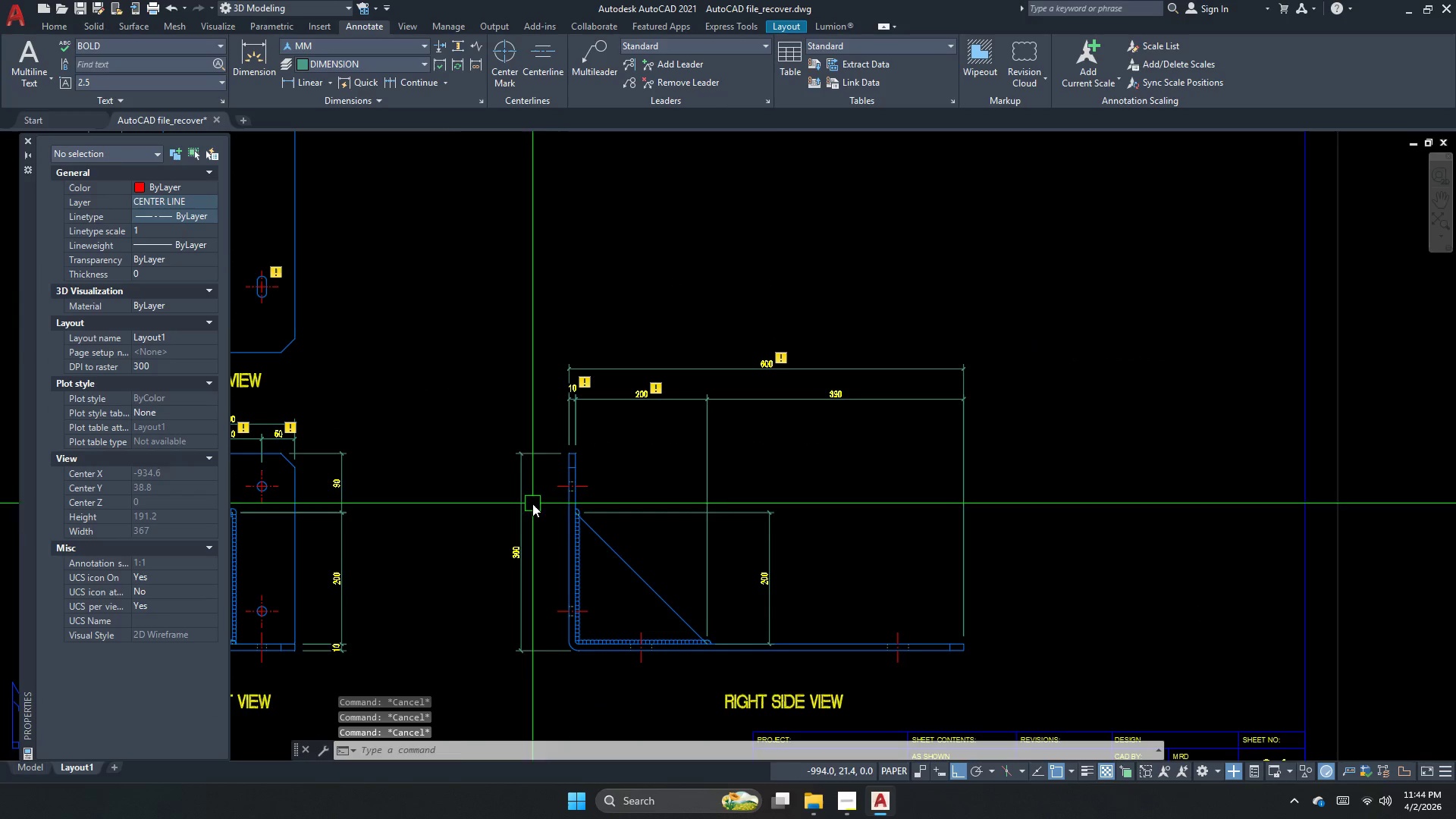 
key(Escape)
 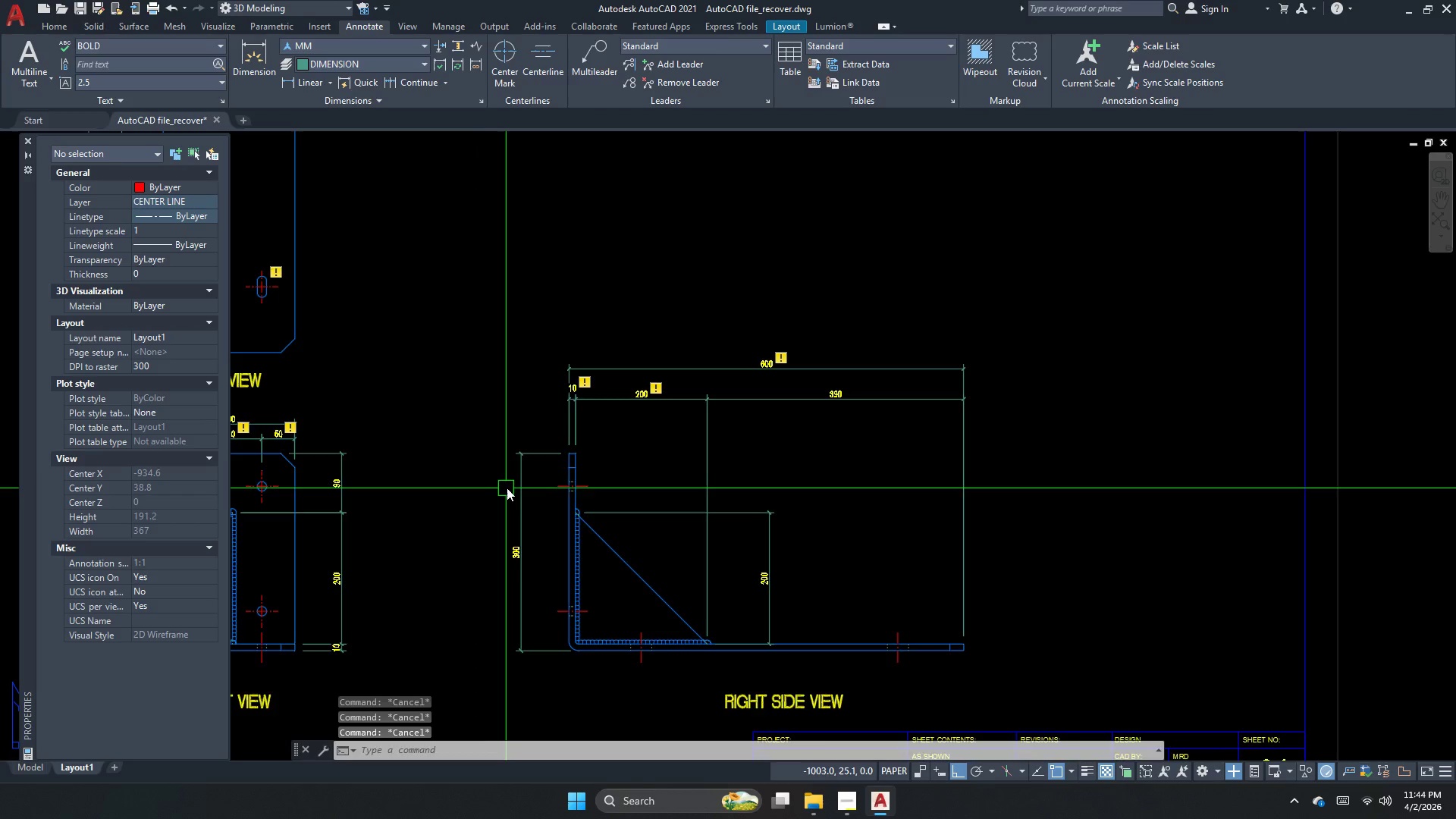 
key(S)
 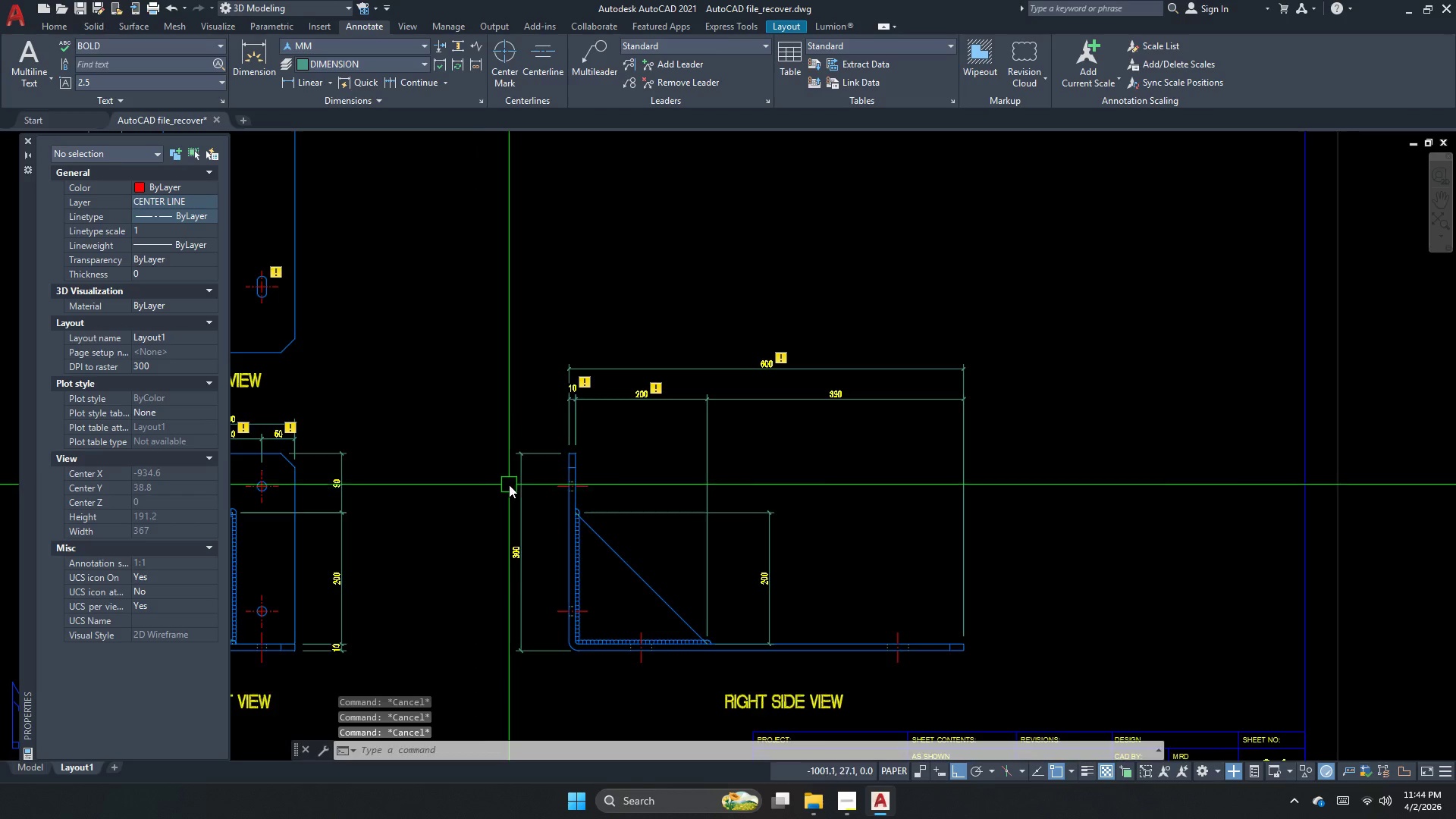 
key(Space)
 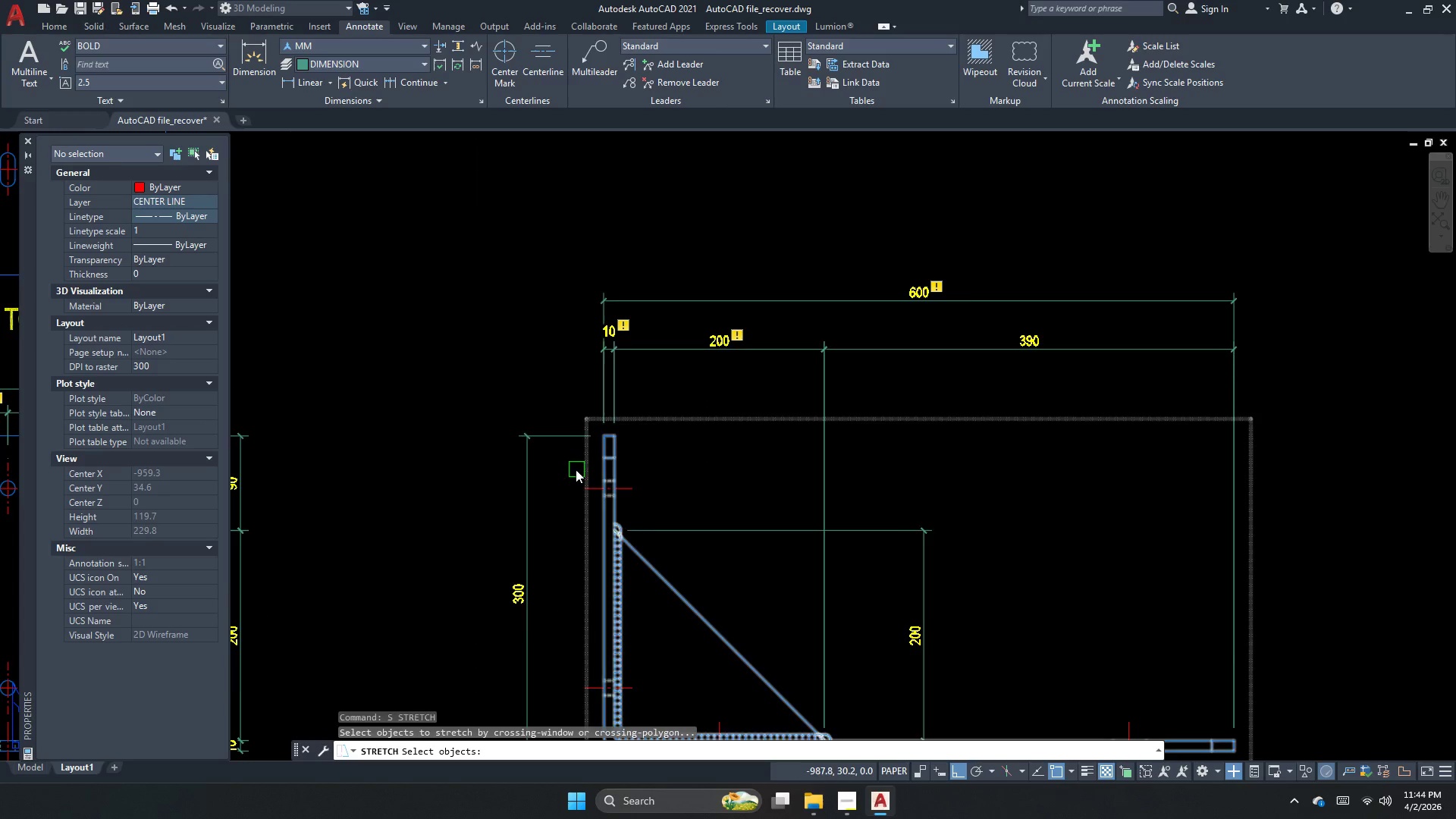 
scroll: coordinate [509, 485], scroll_direction: up, amount: 1.0
 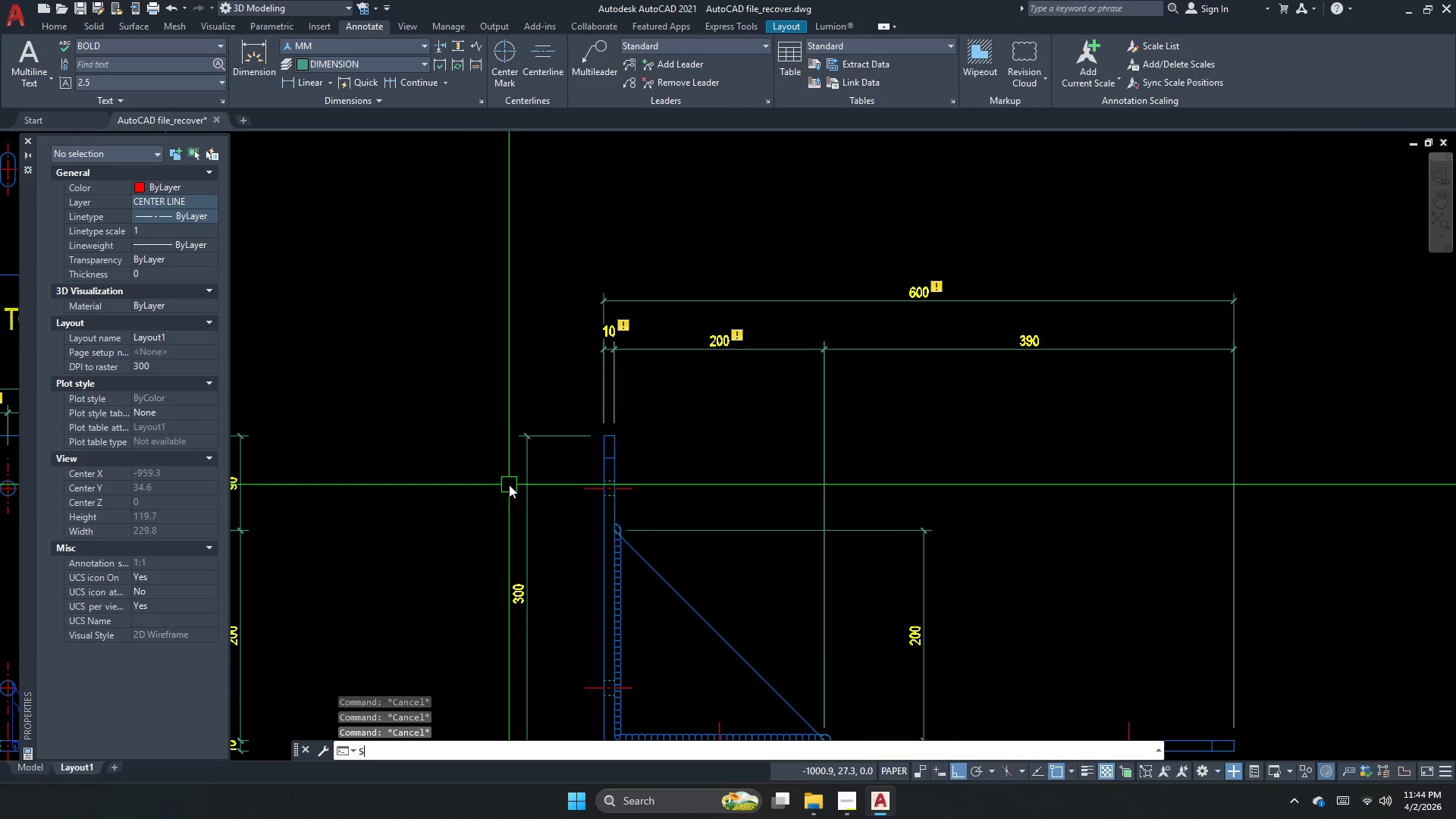 
scroll: coordinate [478, 443], scroll_direction: down, amount: 2.0
 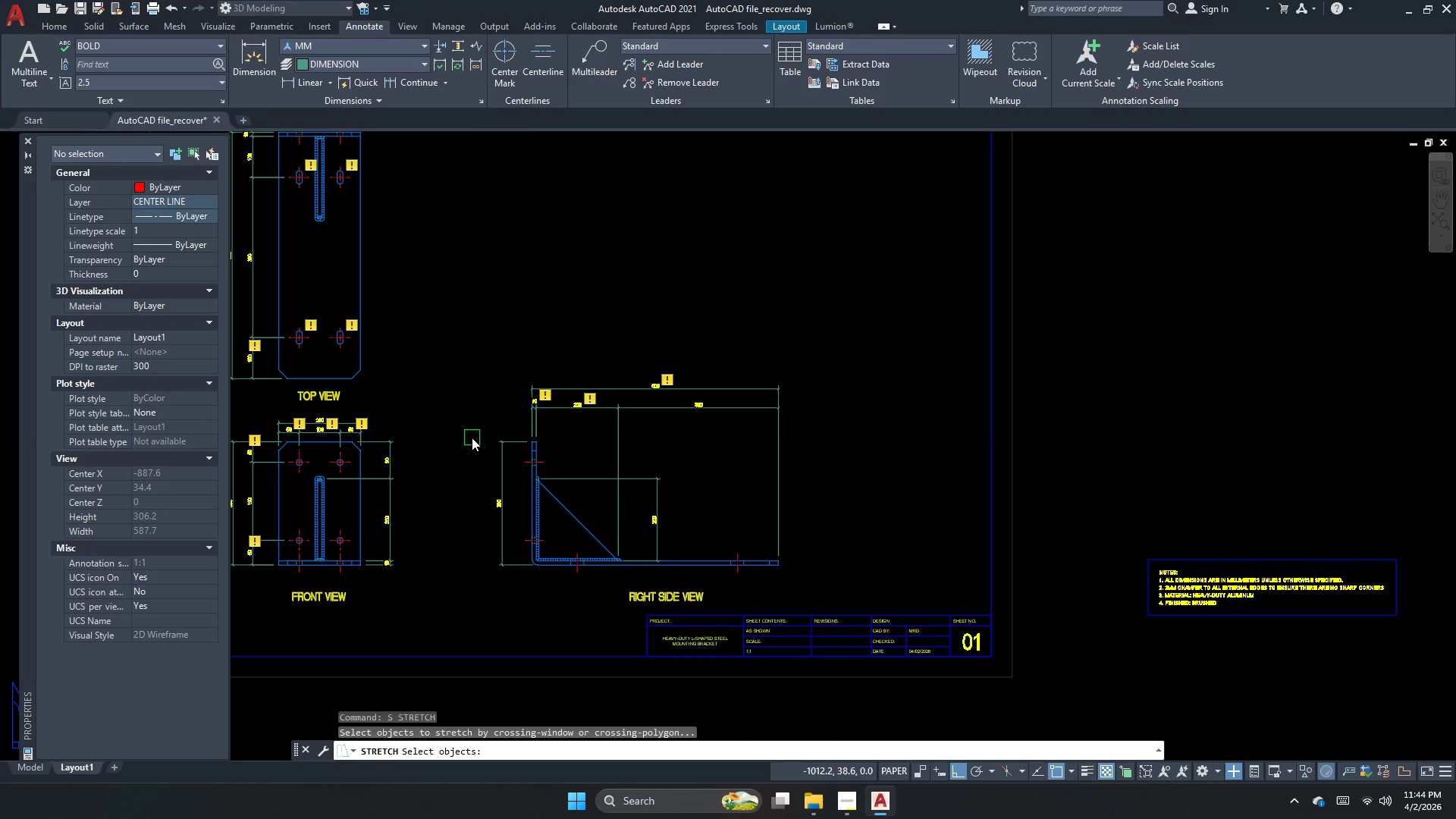 
key(Escape)
 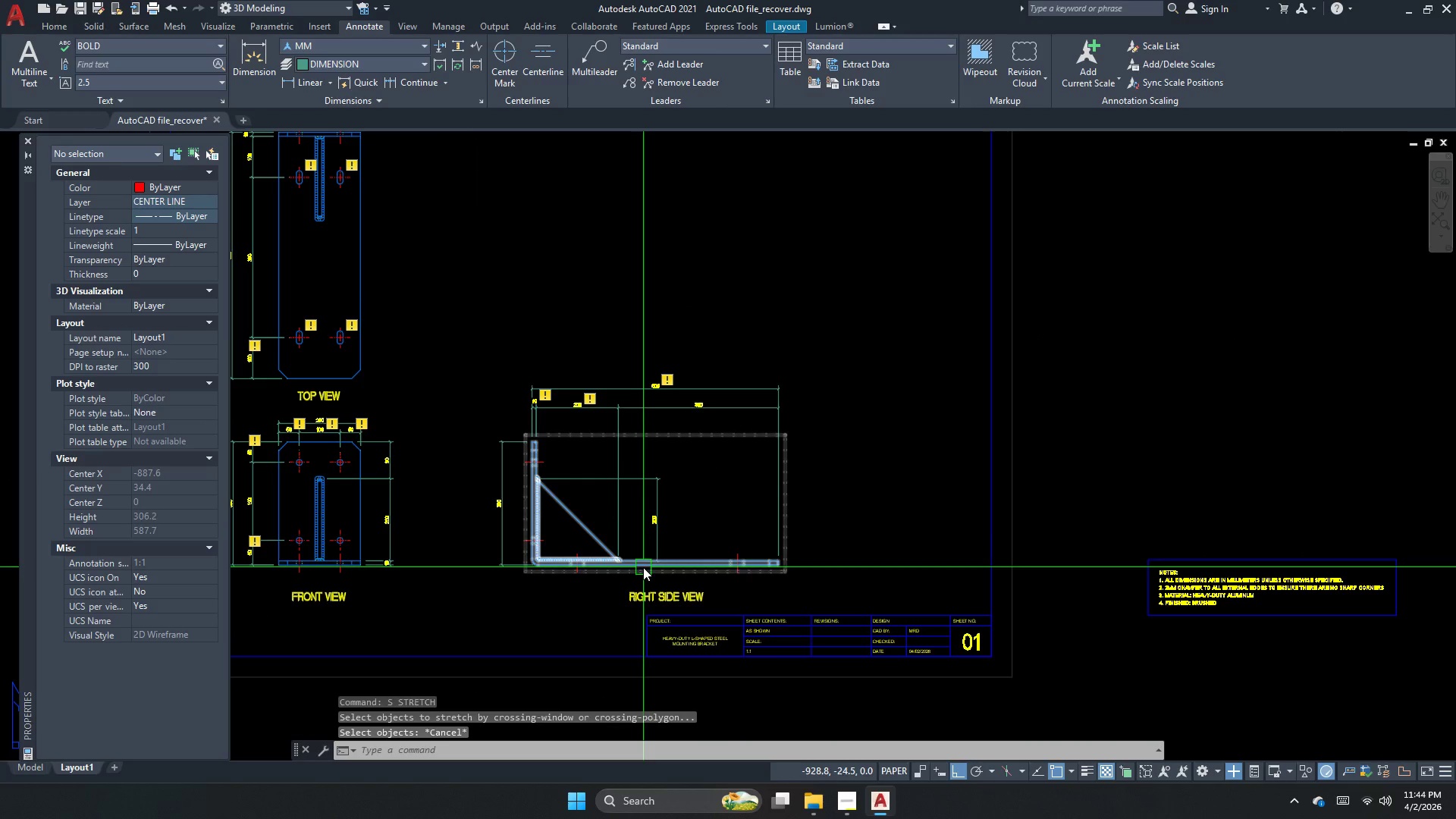 
key(Escape)
 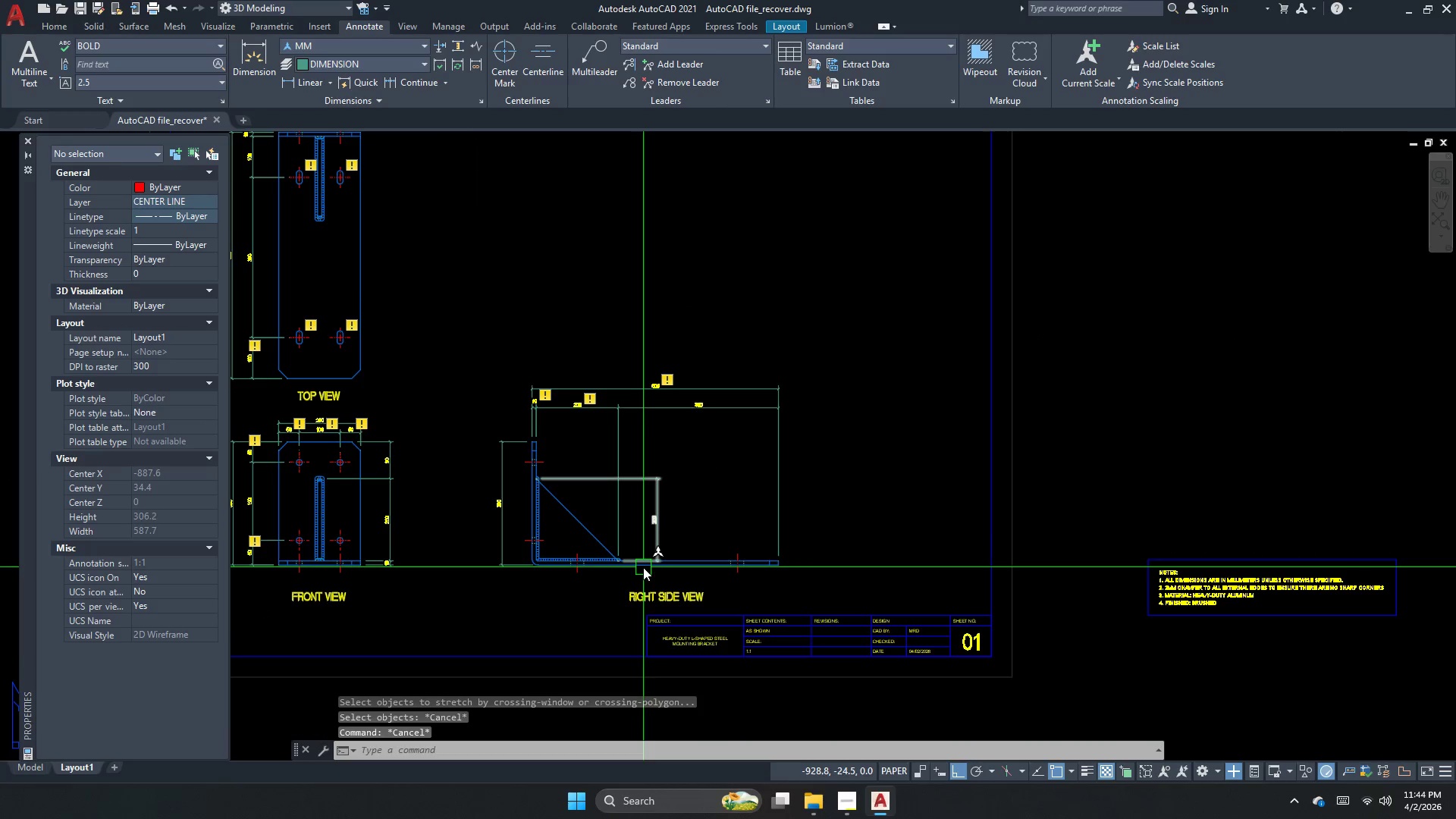 
key(Escape)
 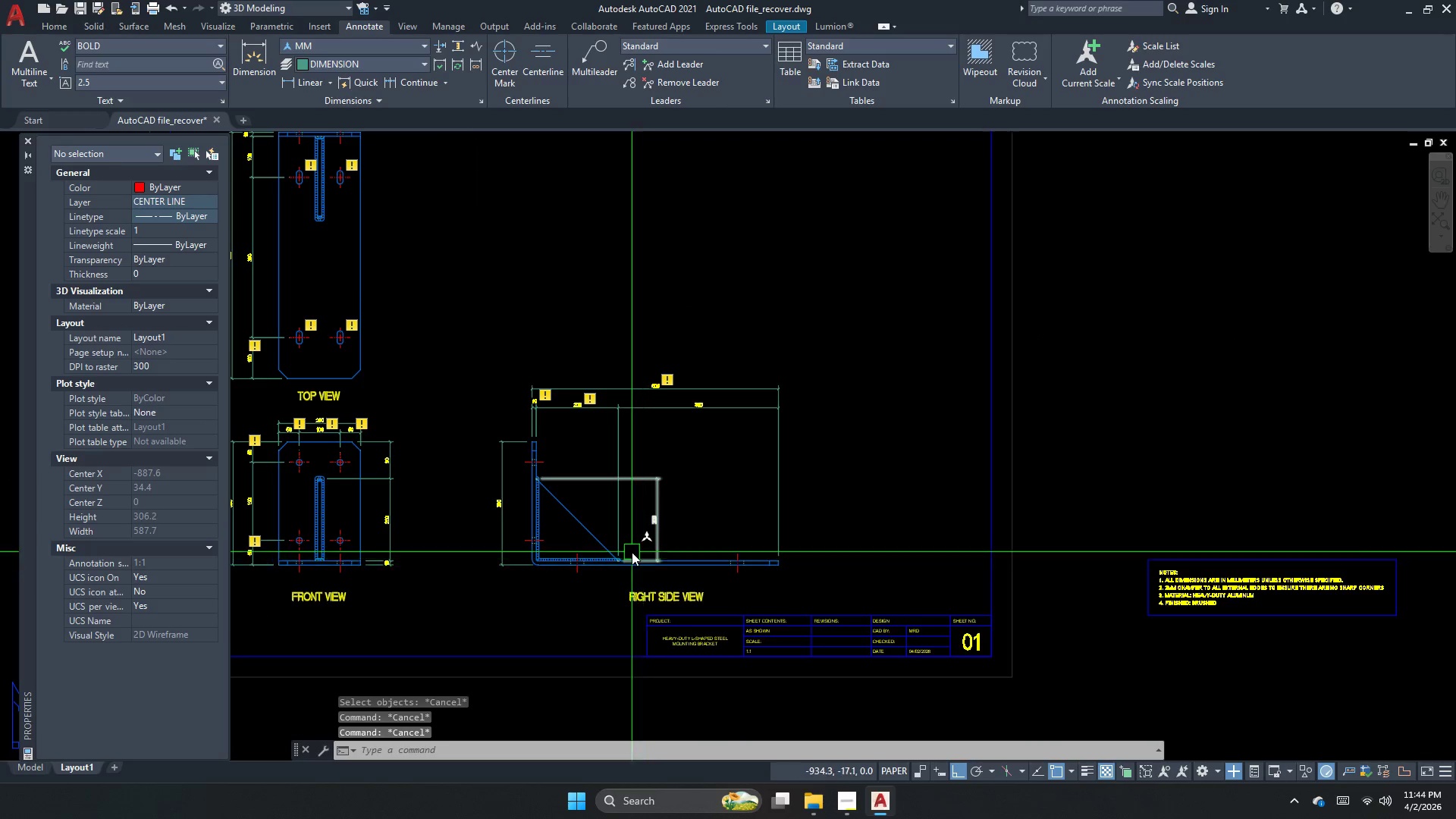 
key(D)
 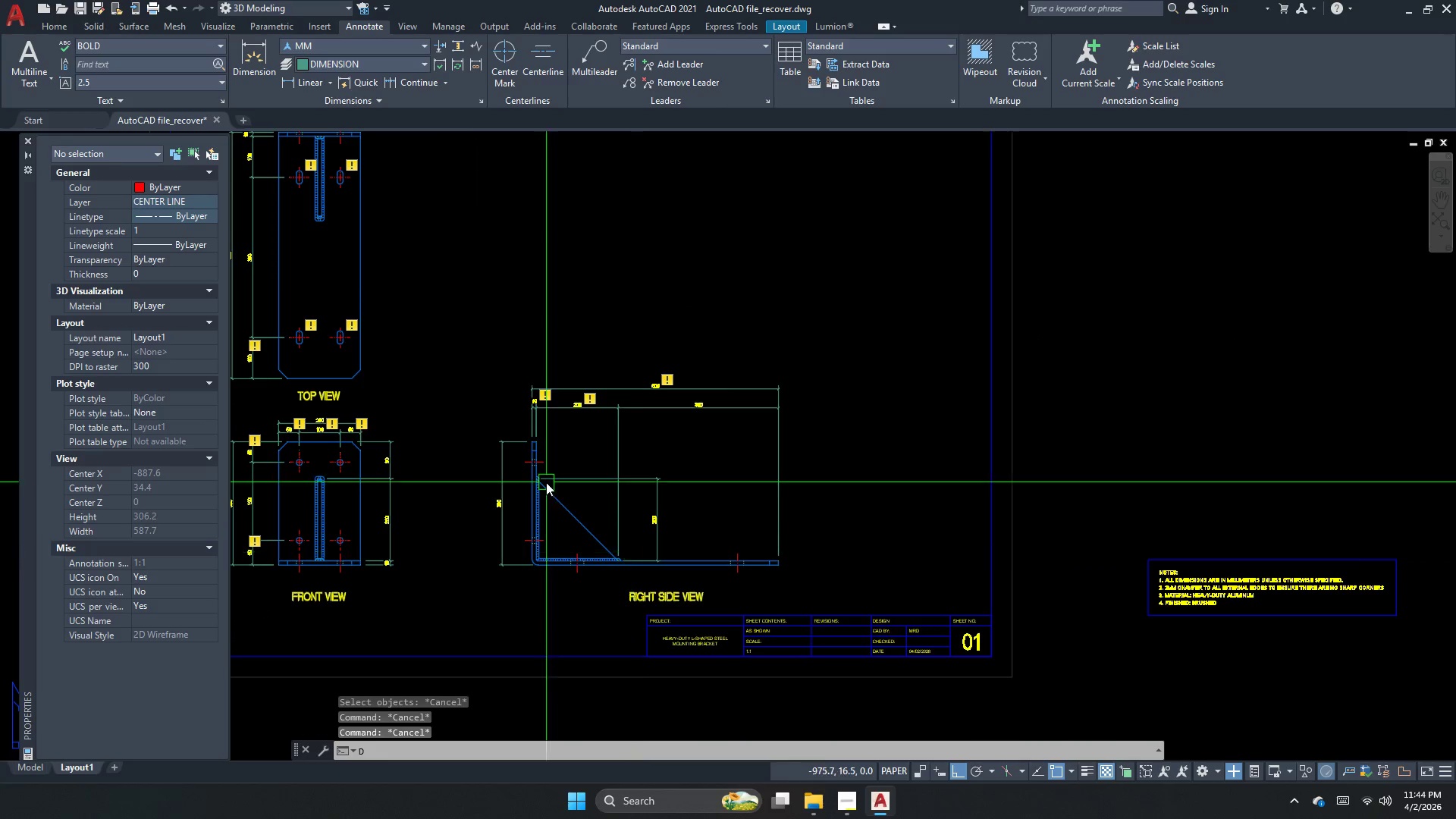 
type(li )
 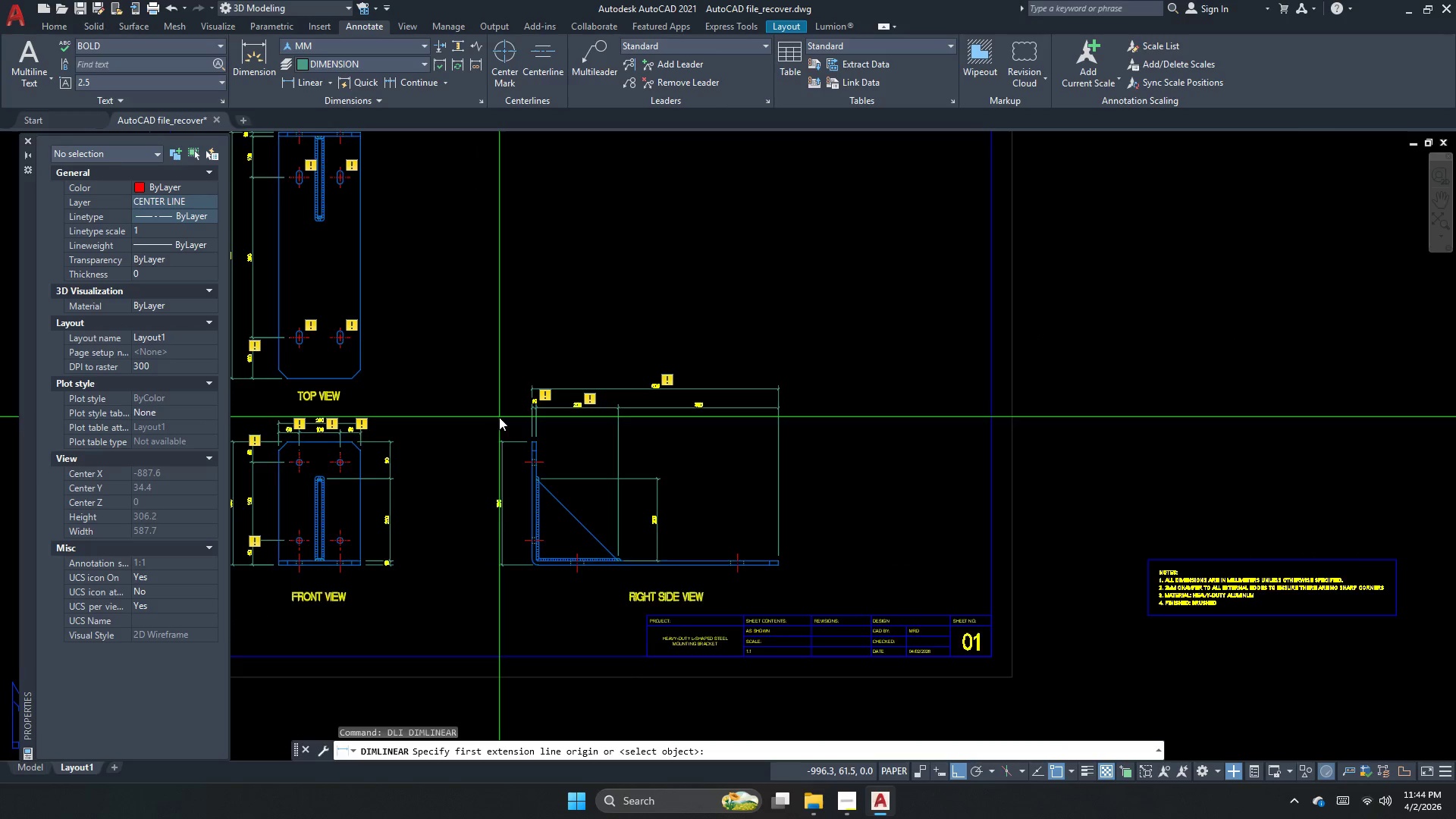 
scroll: coordinate [546, 450], scroll_direction: up, amount: 5.0
 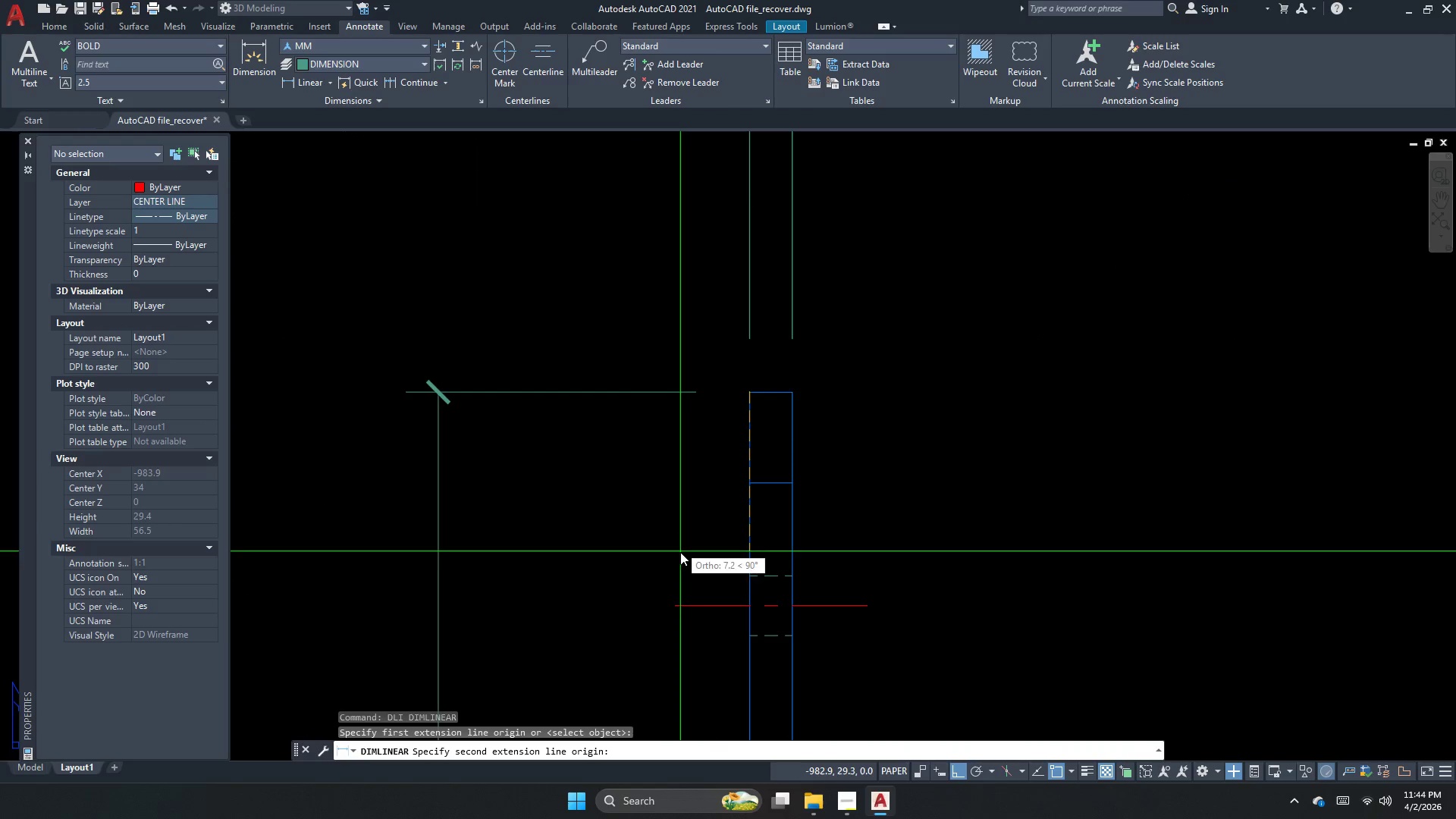 
left_click_drag(start_coordinate=[673, 610], to_coordinate=[633, 594])
 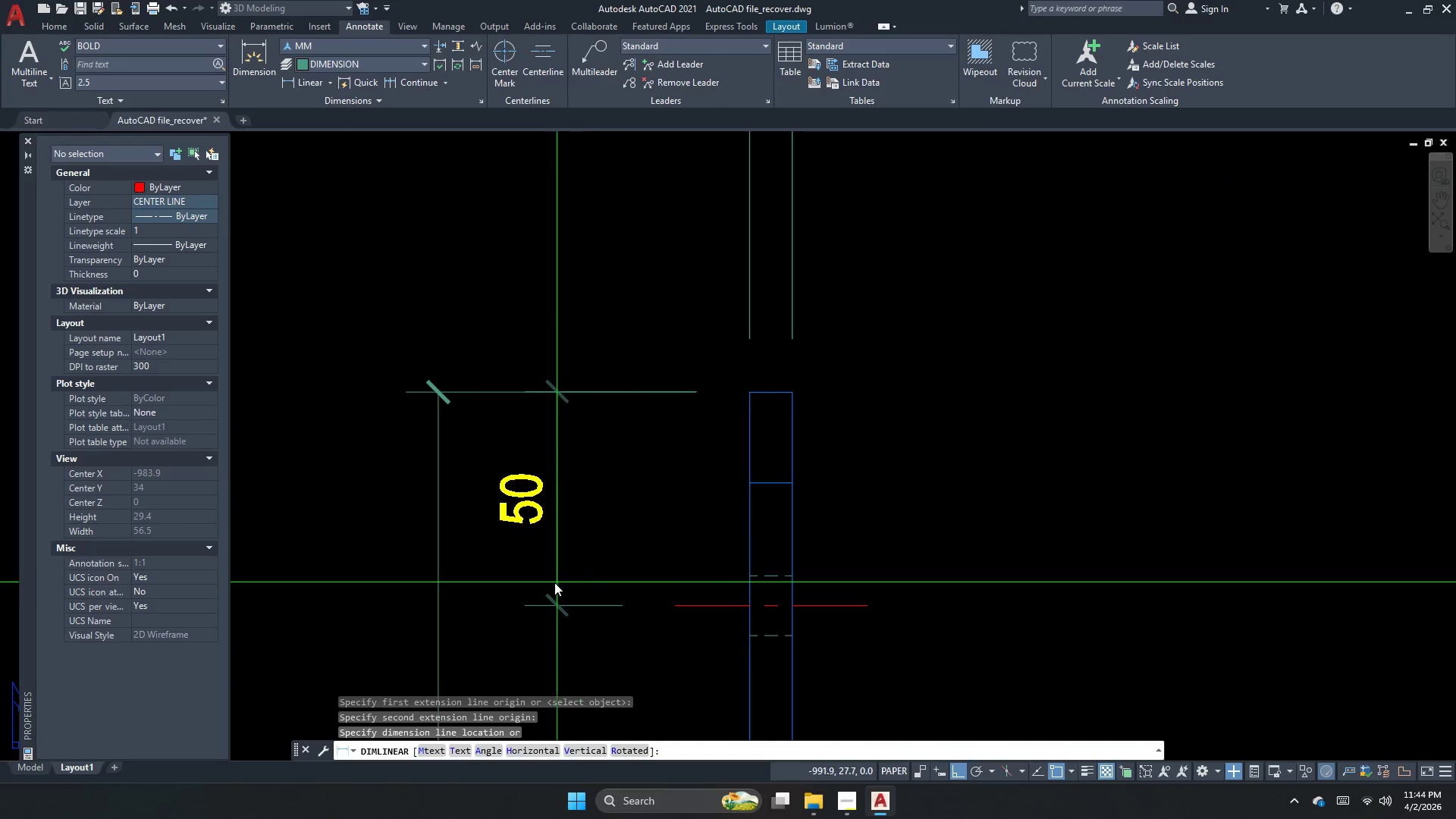 
left_click([548, 581])
 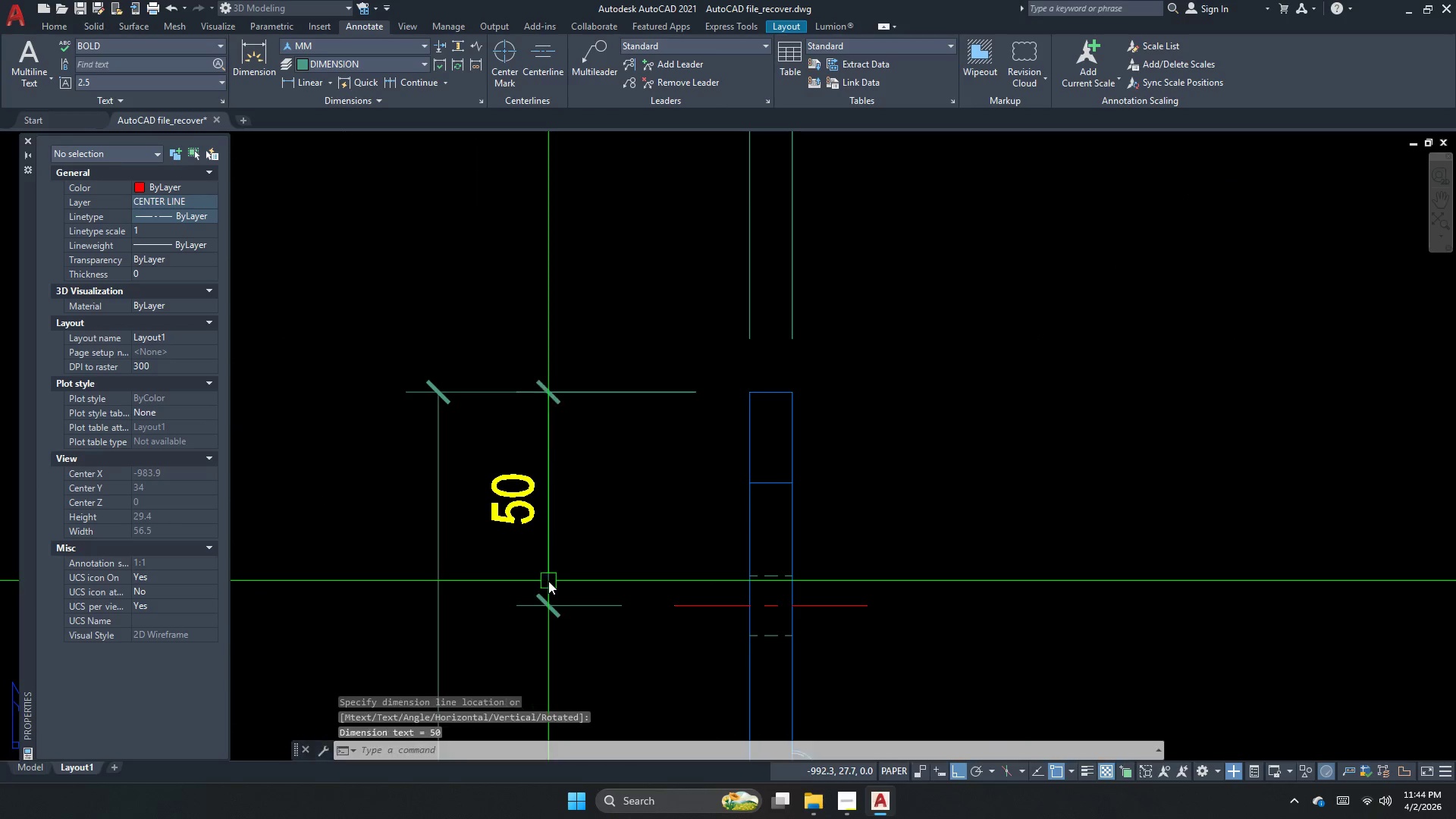 
key(Escape)